 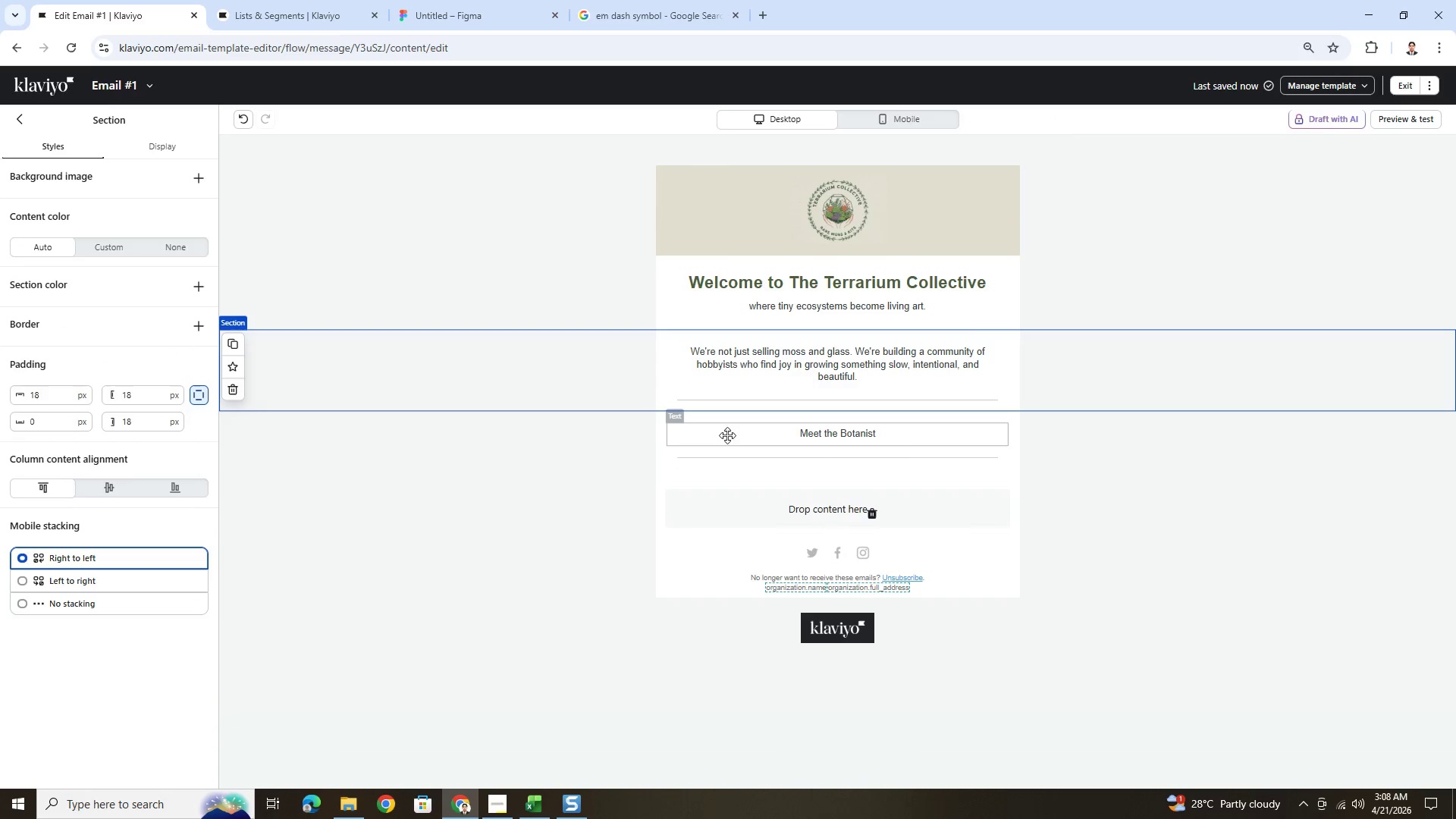 
left_click([1202, 465])
 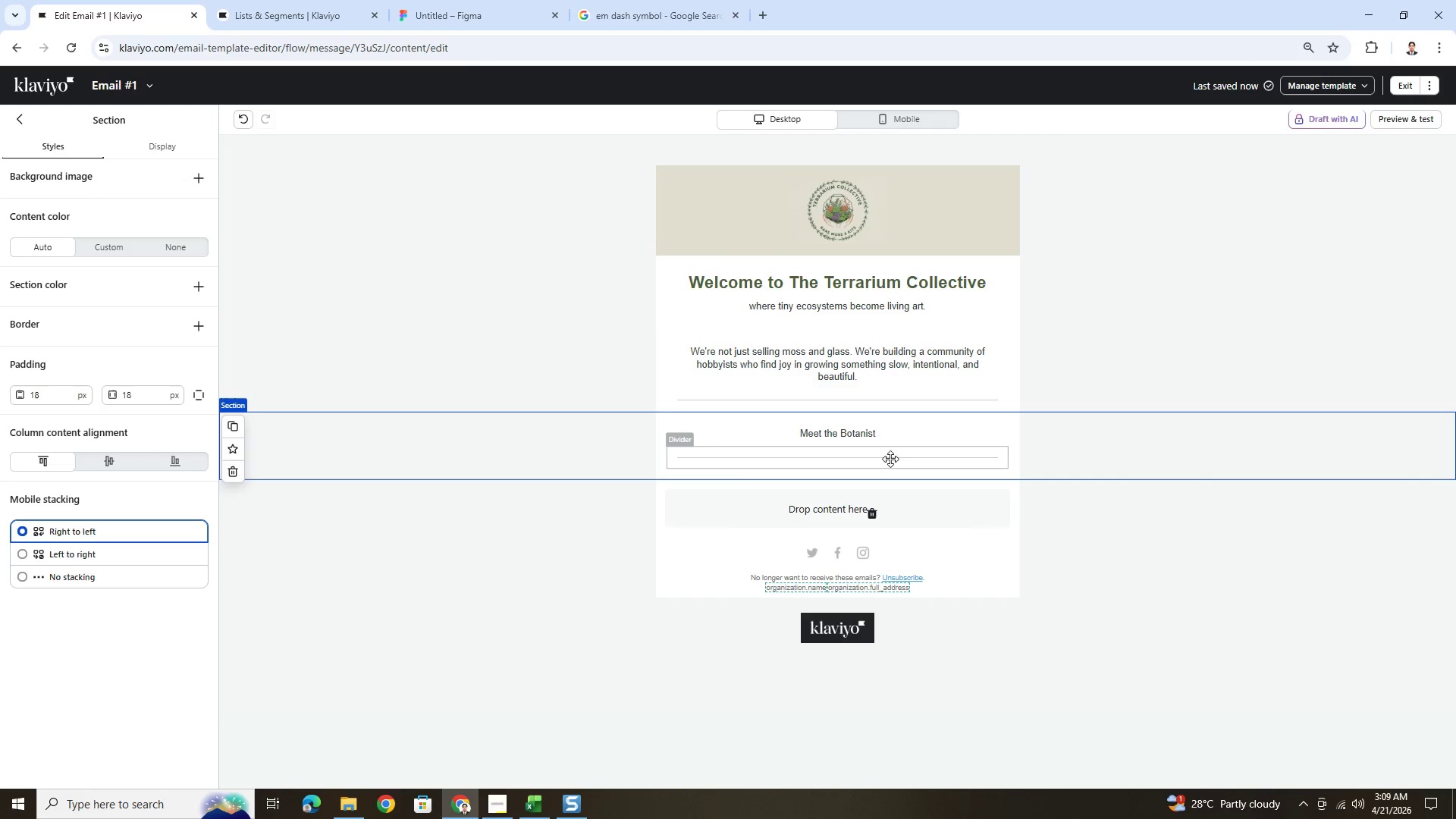 
left_click([873, 434])
 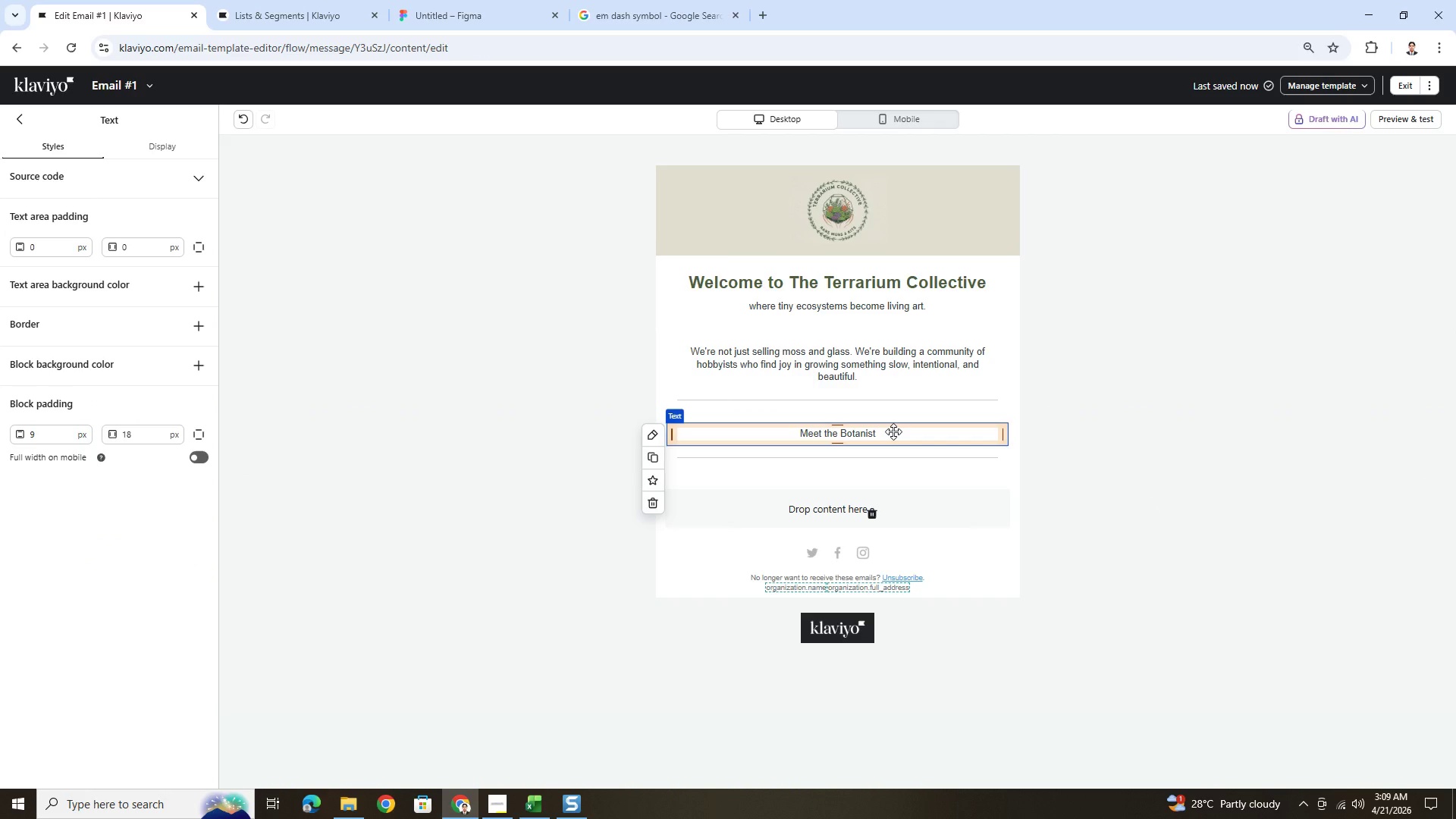 
double_click([893, 431])
 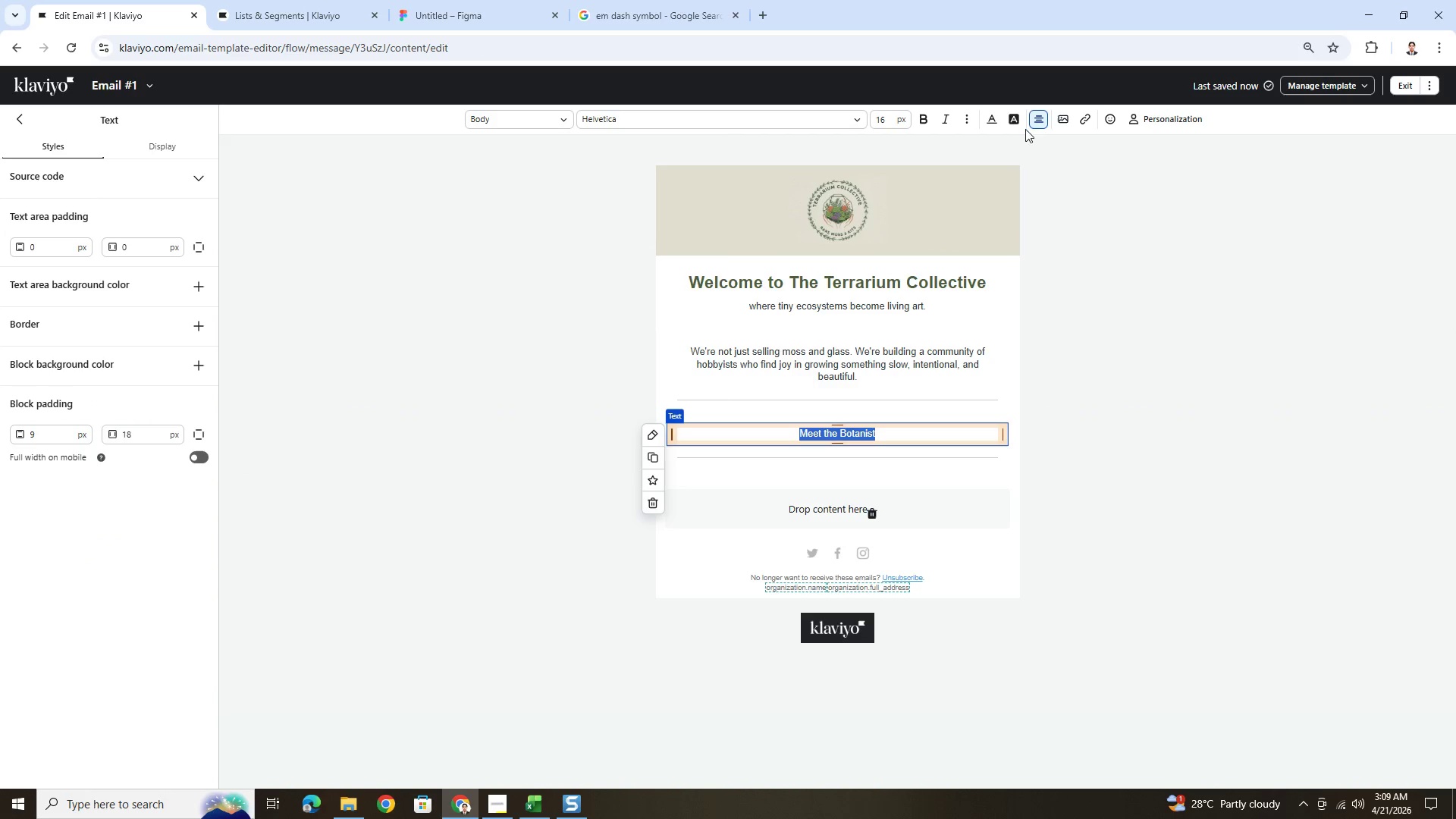 
left_click([1037, 118])
 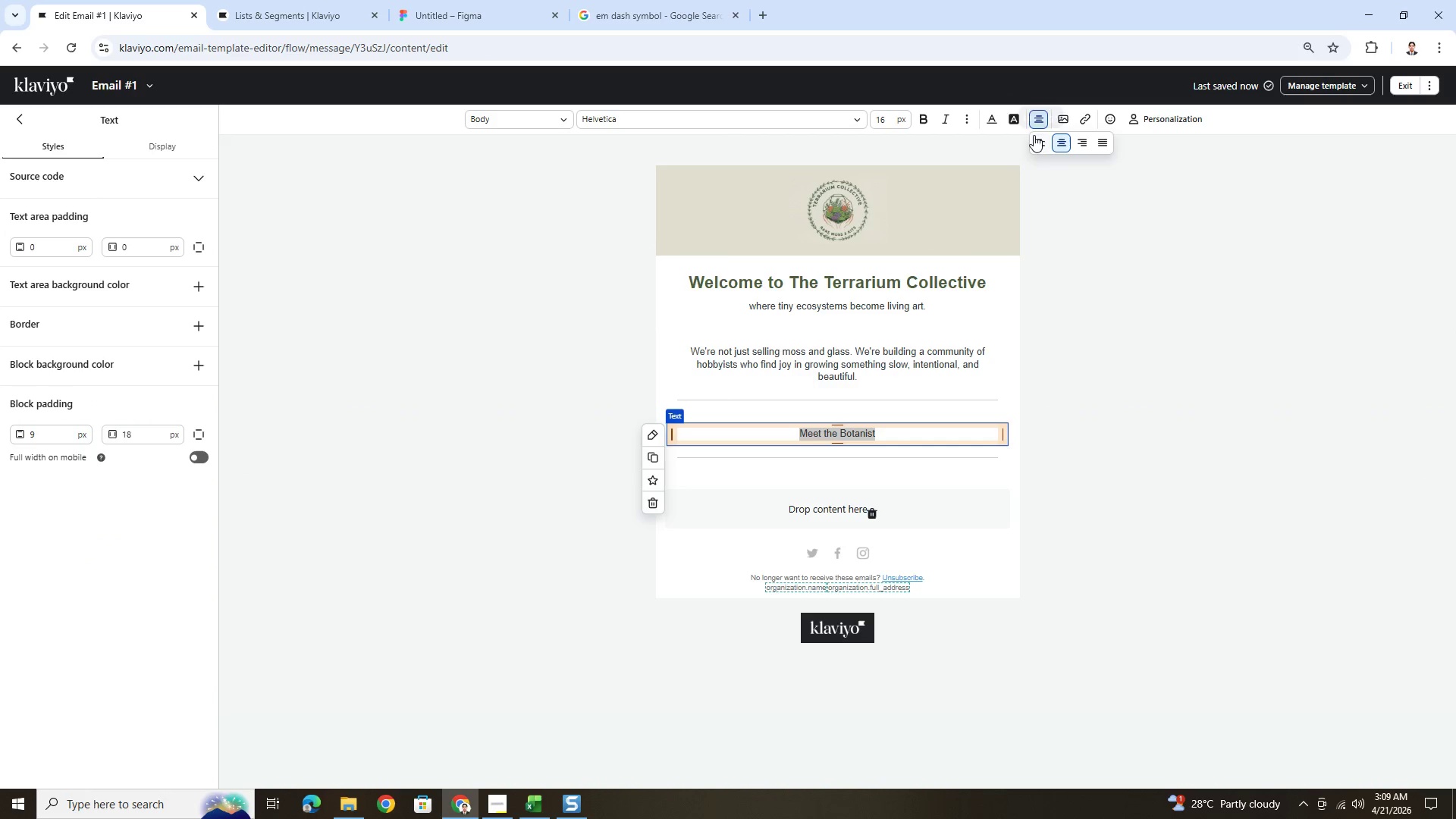 
left_click([1034, 139])
 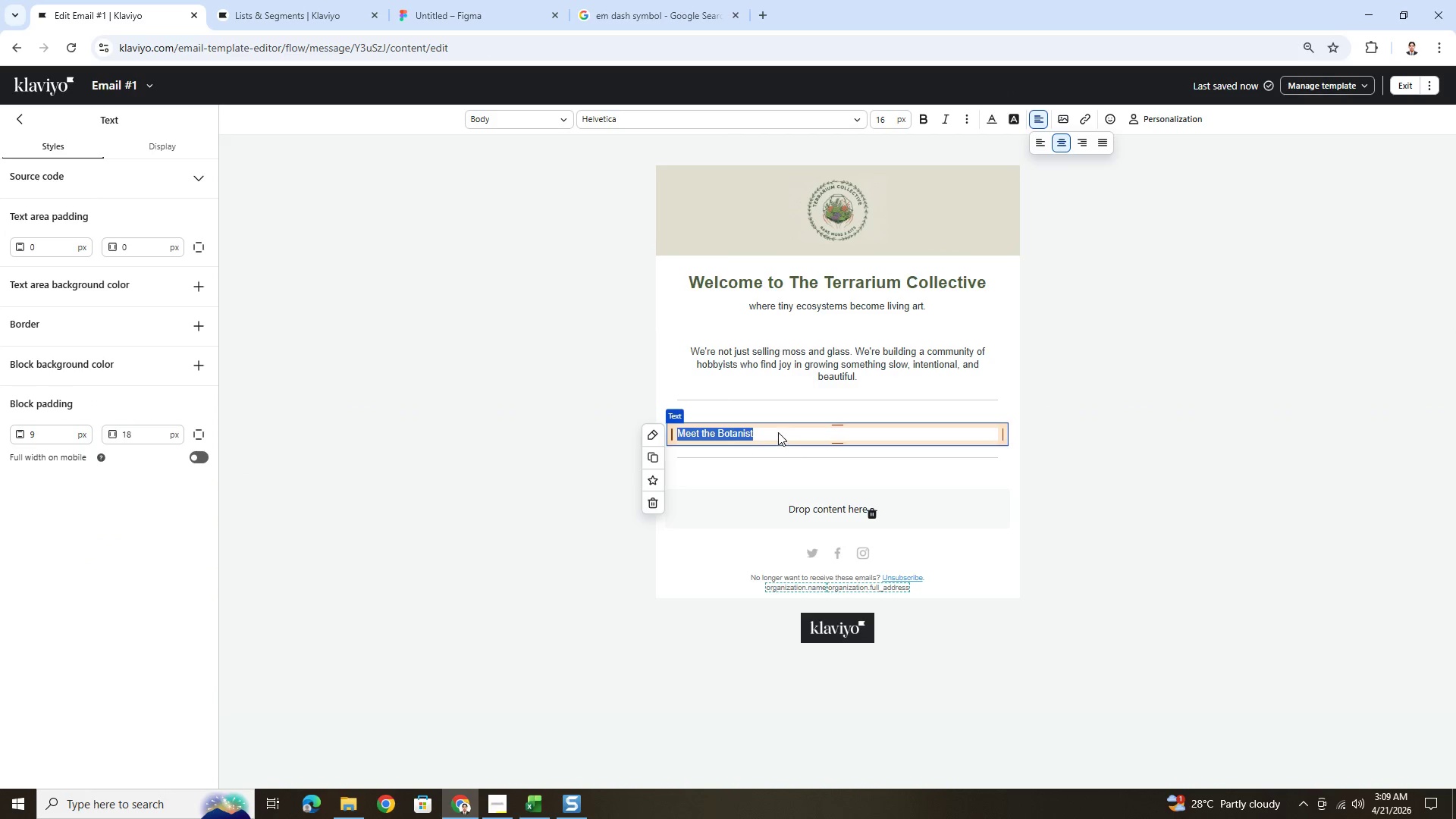 
left_click([783, 436])
 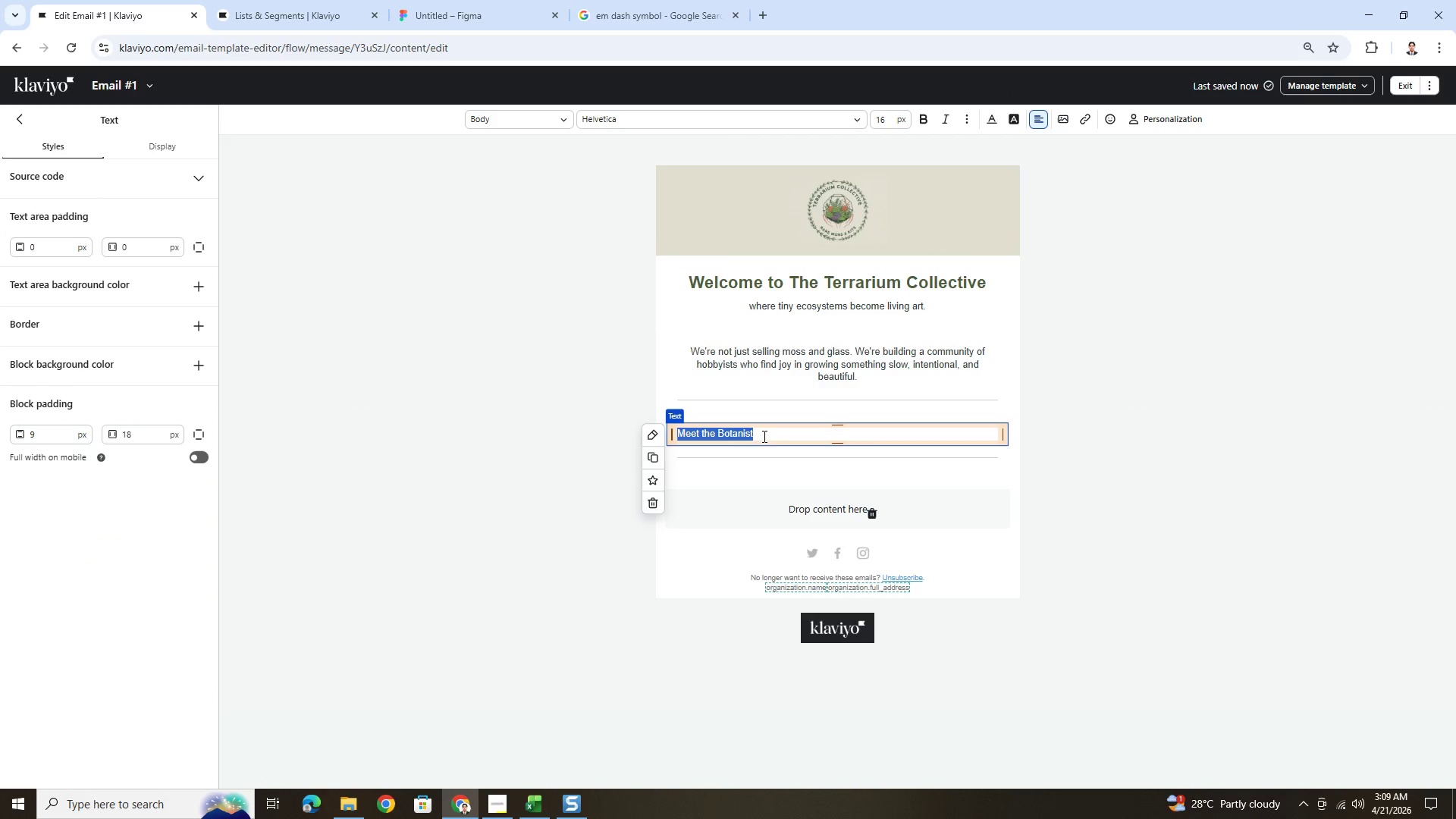 
left_click([763, 436])
 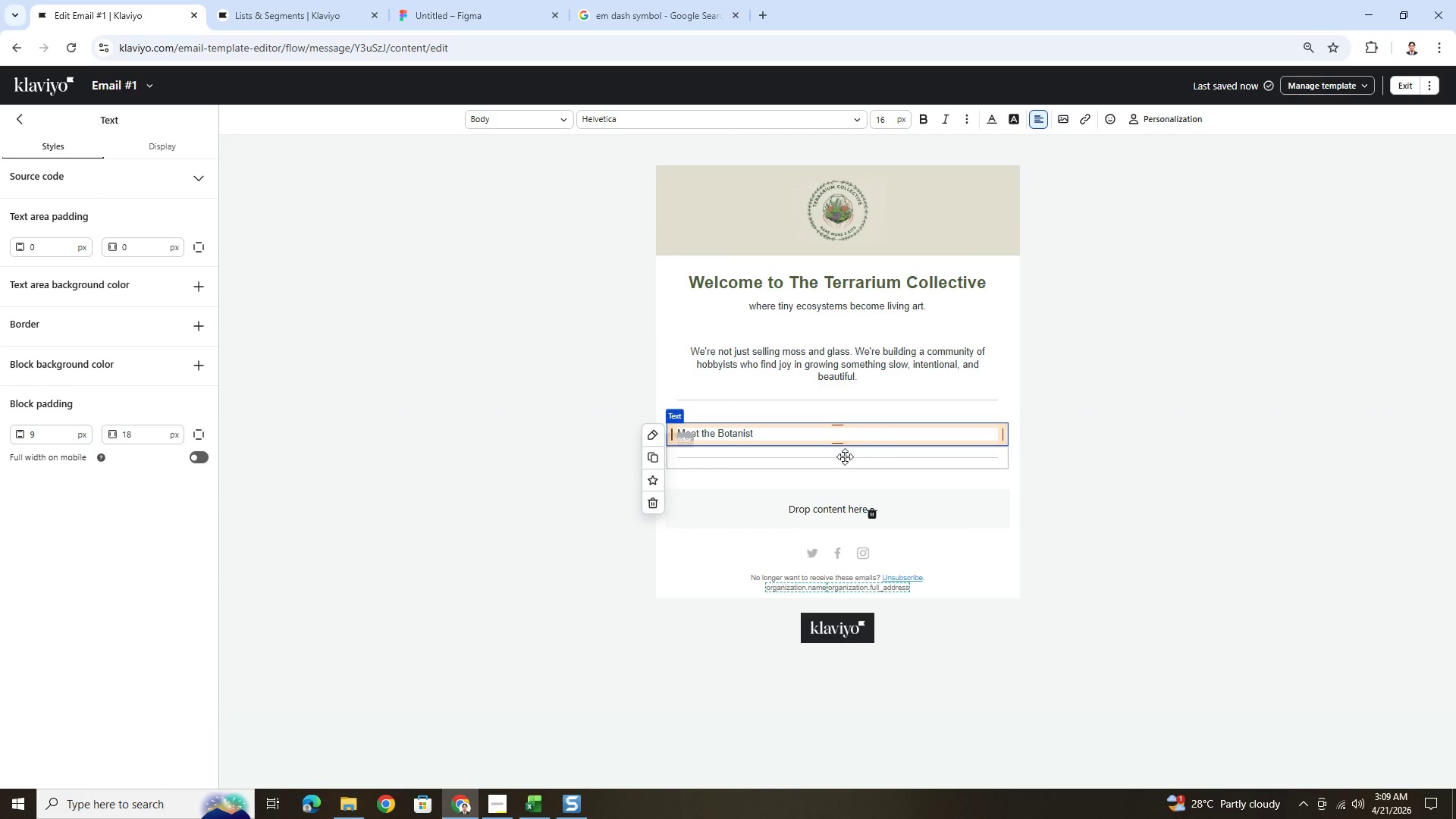 
left_click([828, 460])
 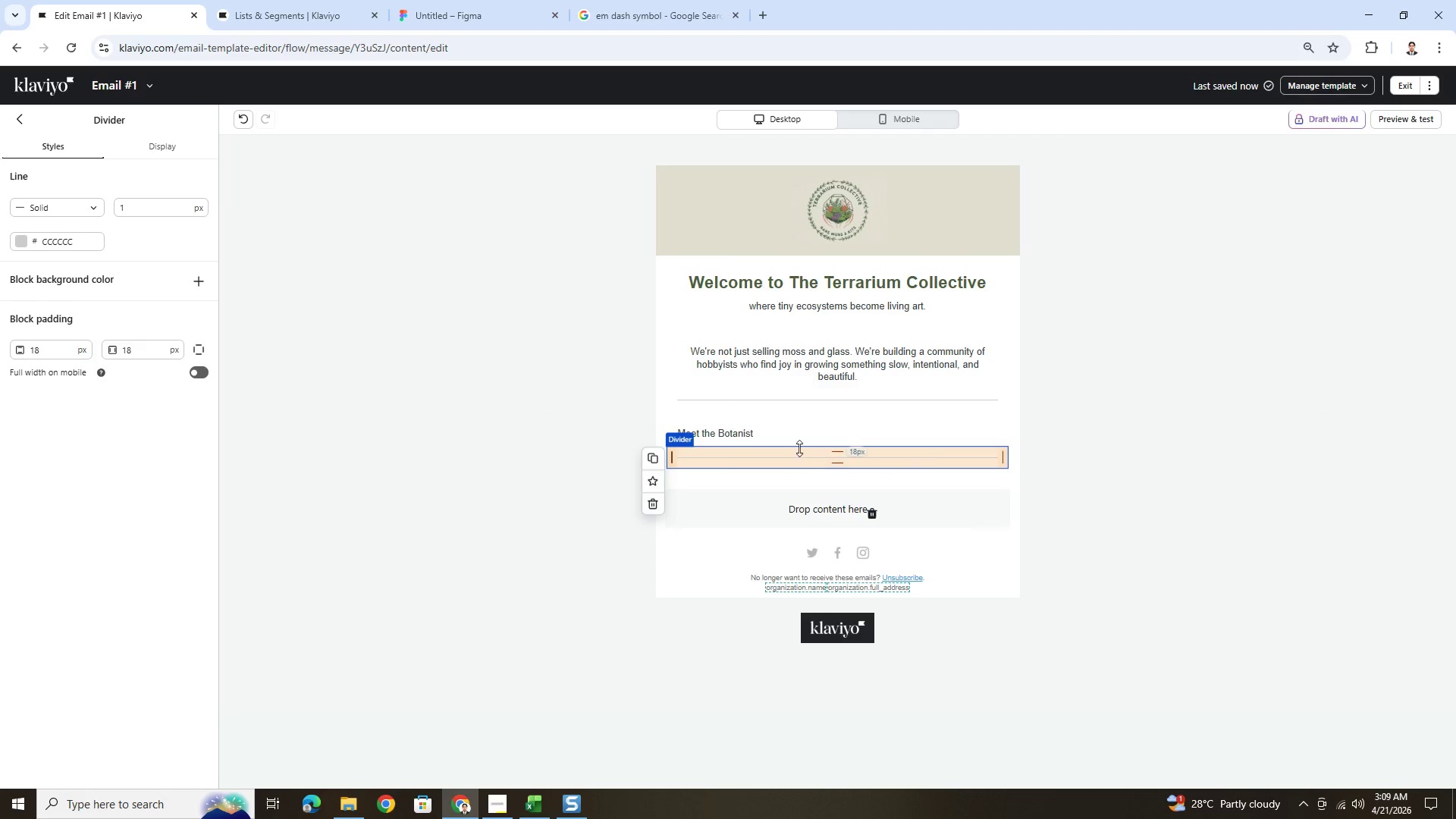 
left_click([795, 435])
 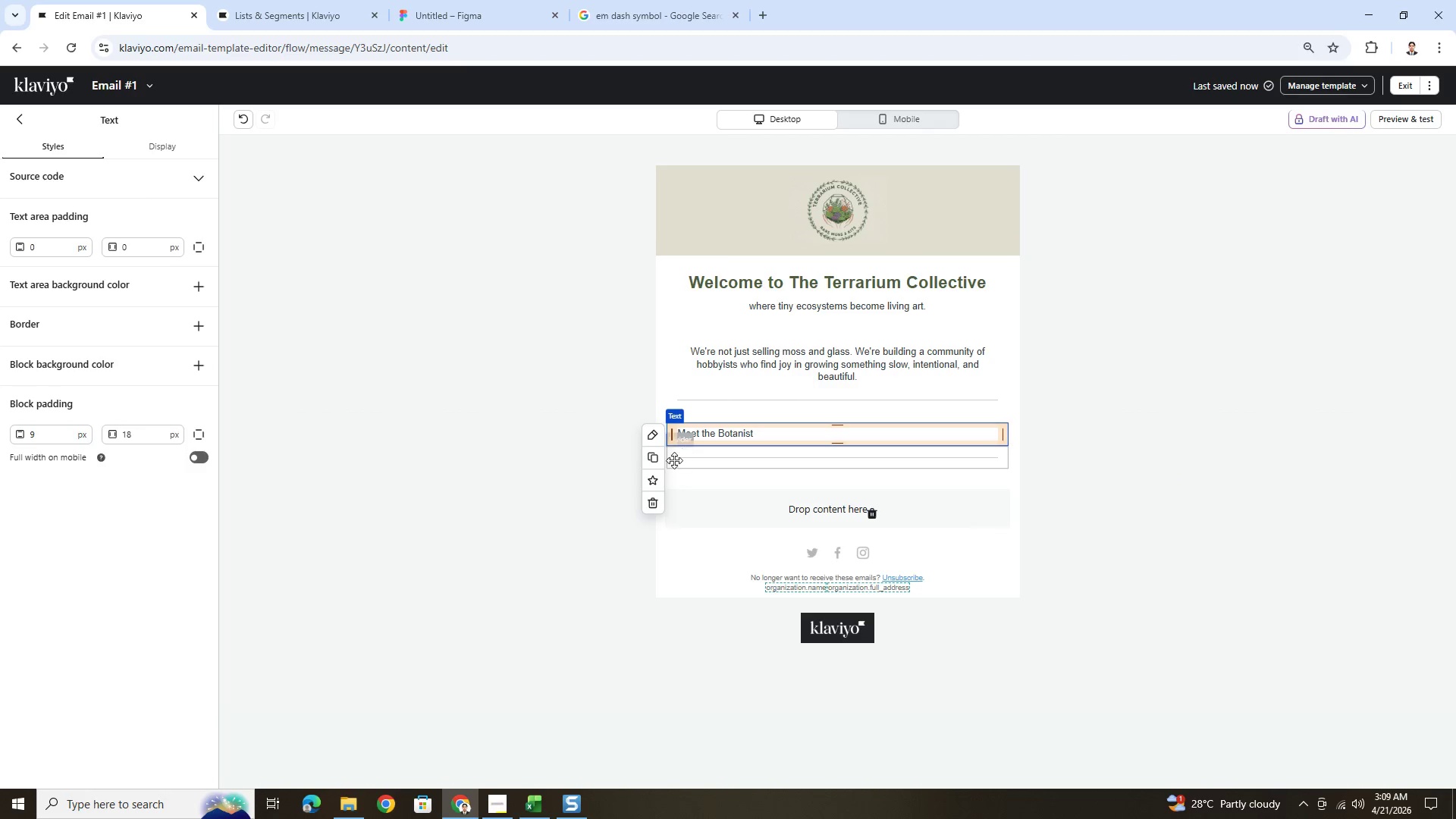 
left_click([653, 458])
 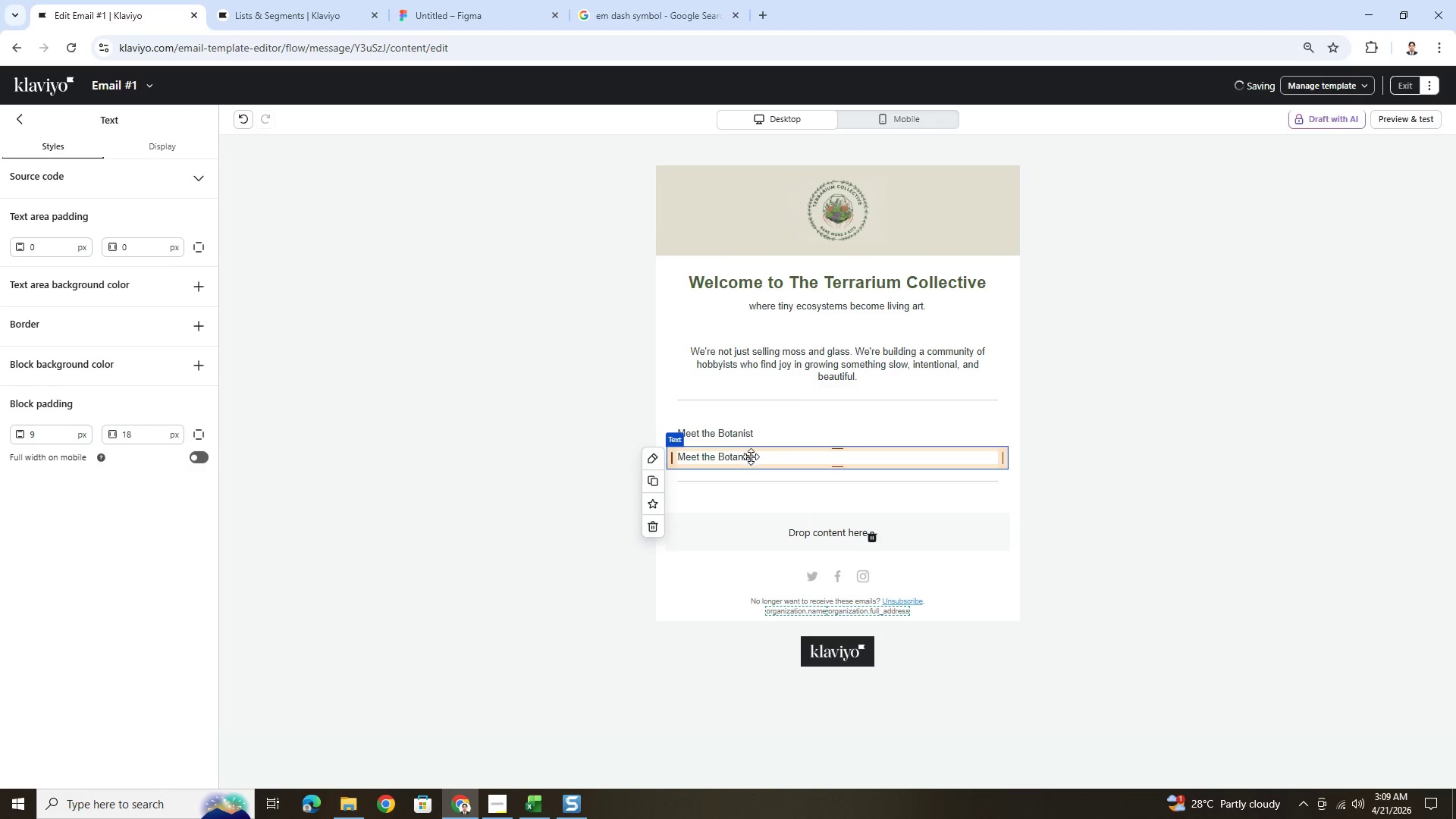 
double_click([751, 457])
 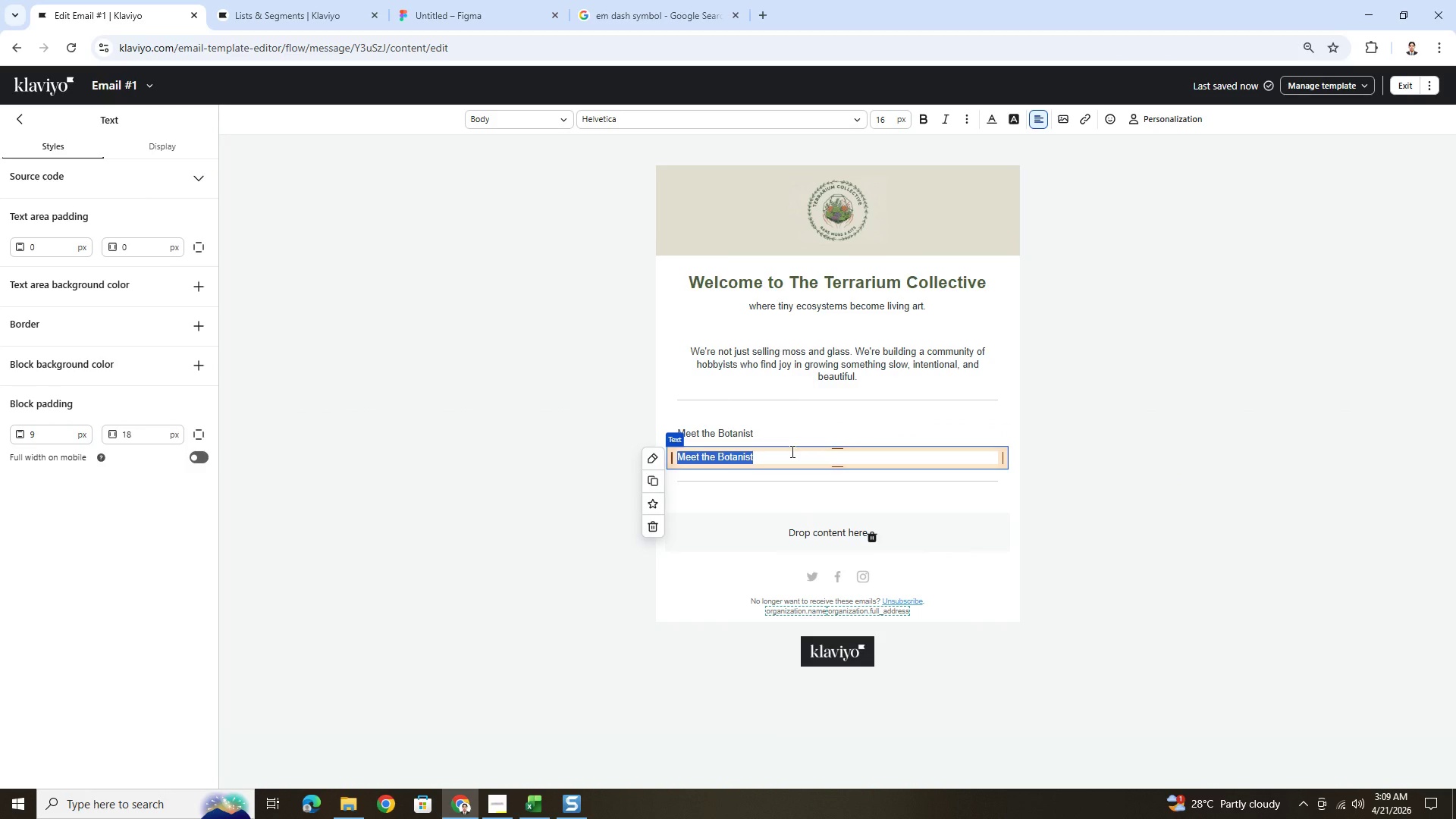 
type(Our founder )
key(Backspace)
type(, Elia,)
 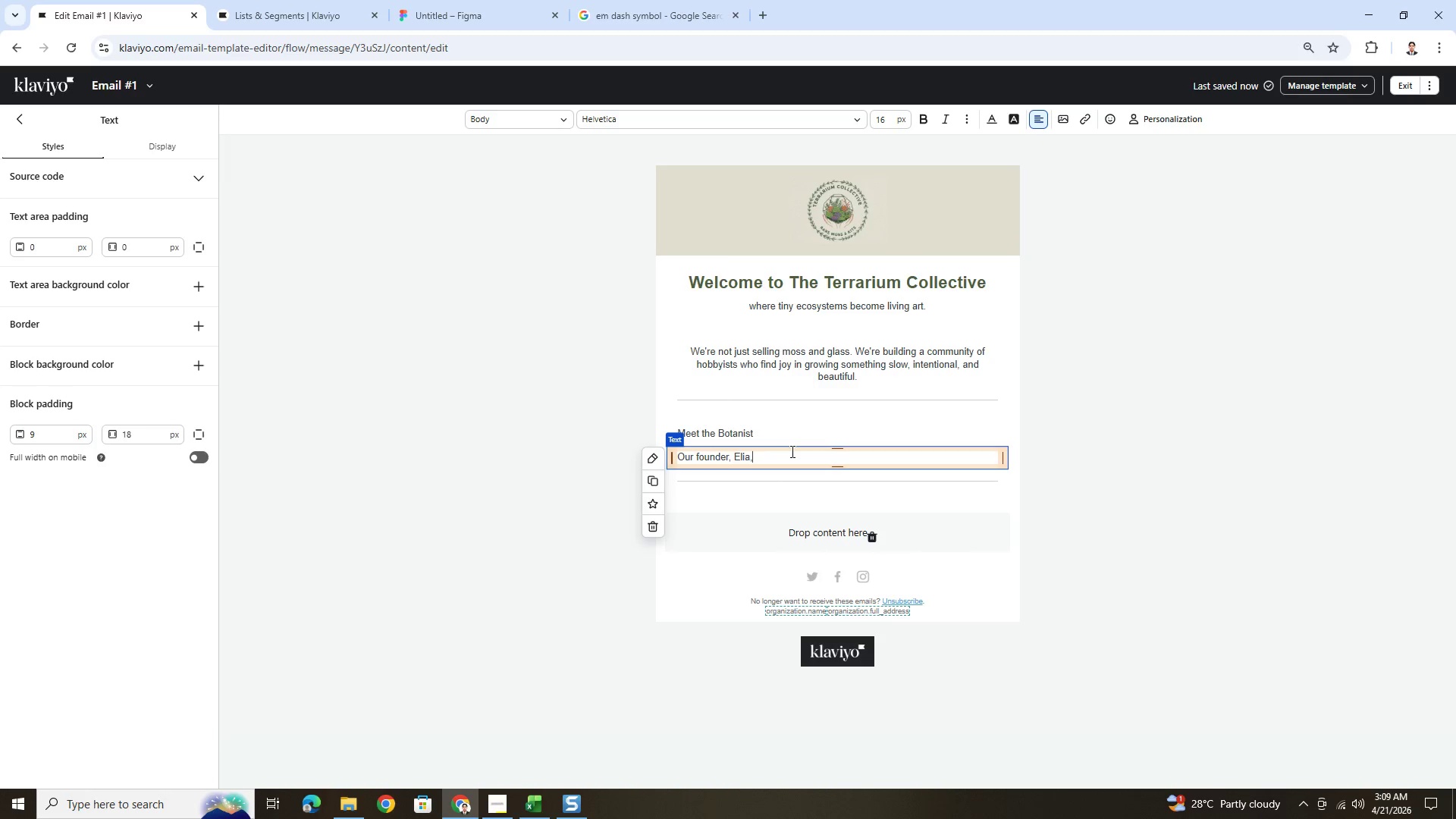 
wait(5.69)
 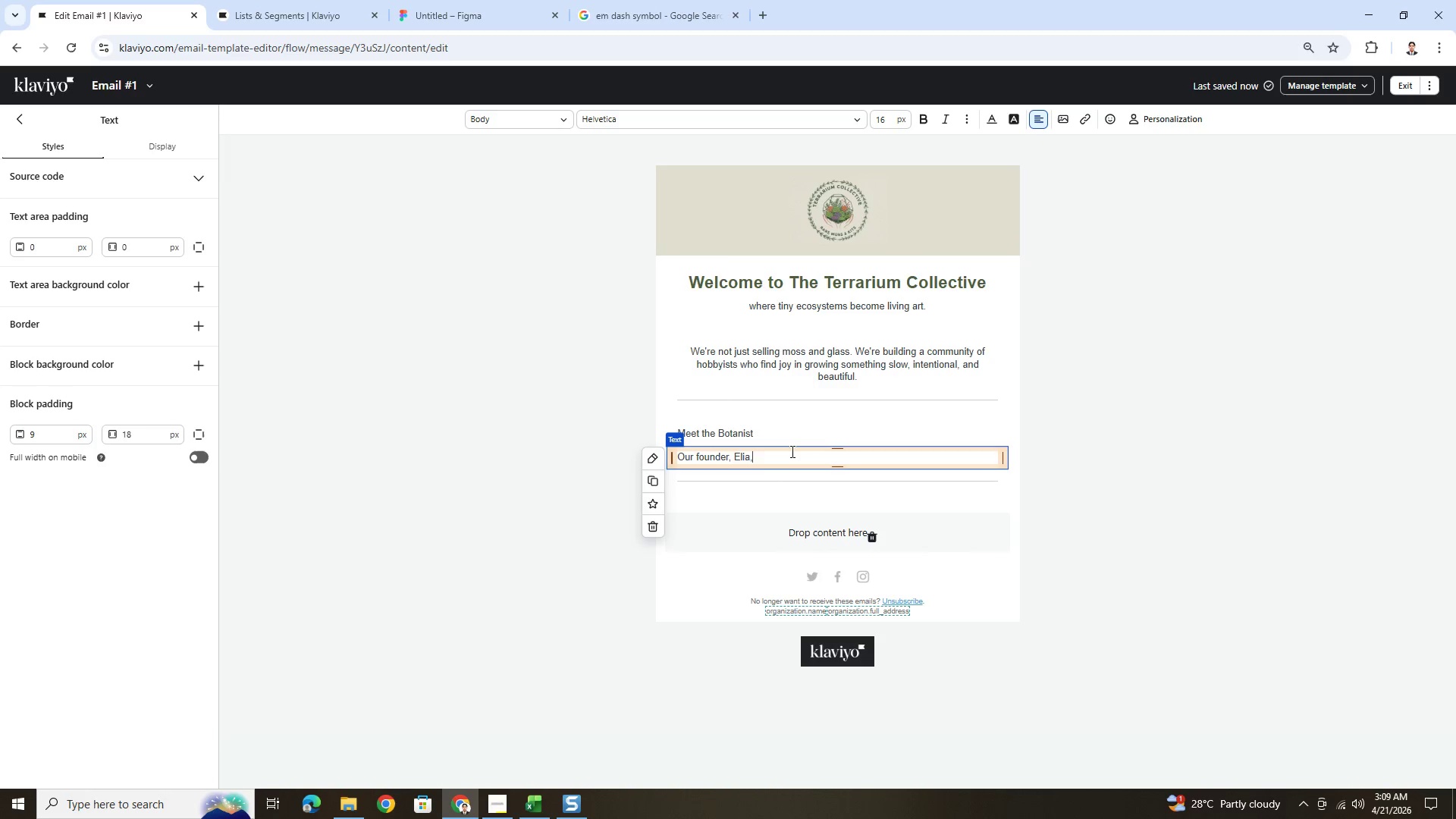 
type( started cultivating rare moss pecies in a small apartment greenhouse.)
 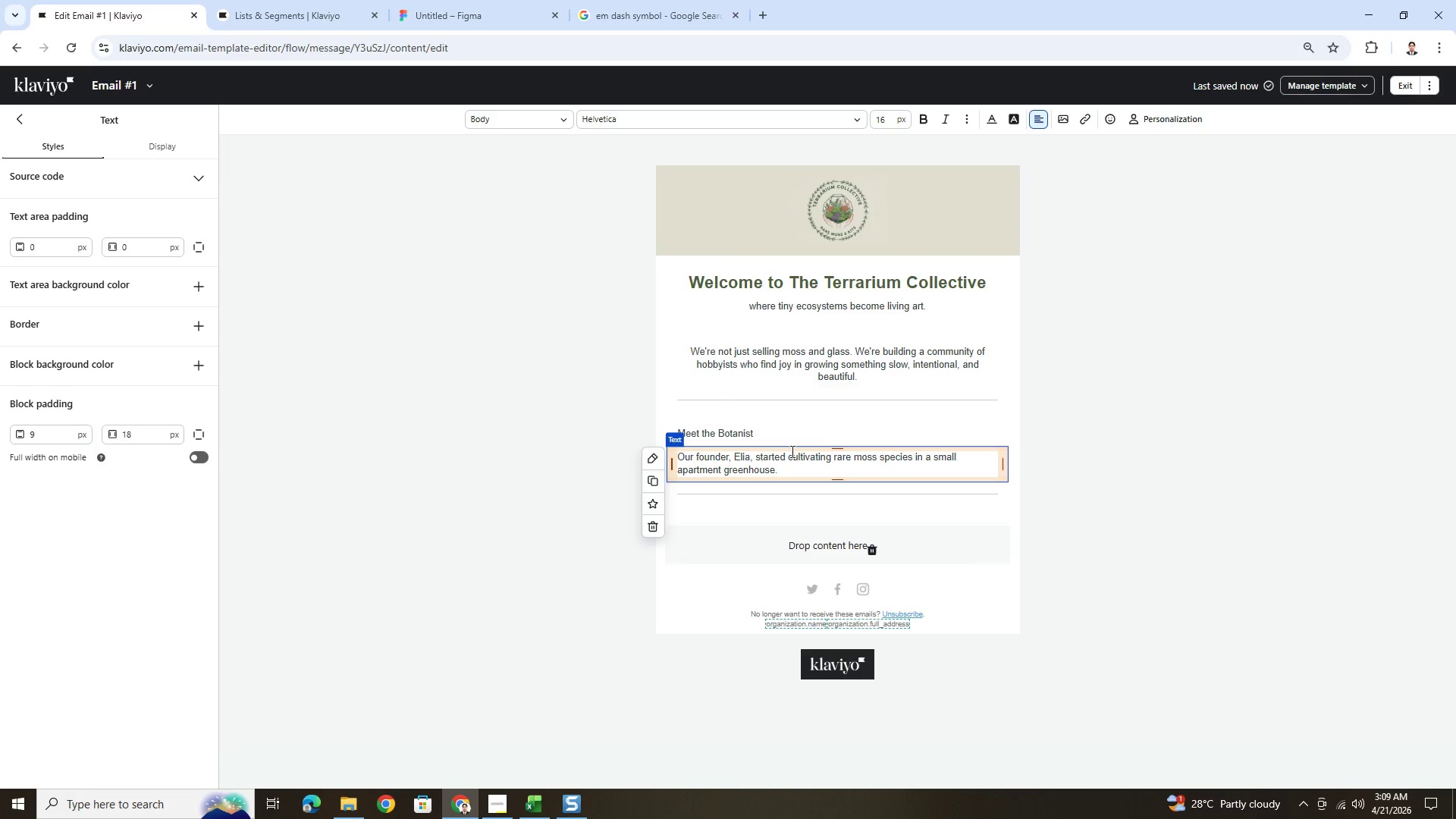 
wait(5.81)
 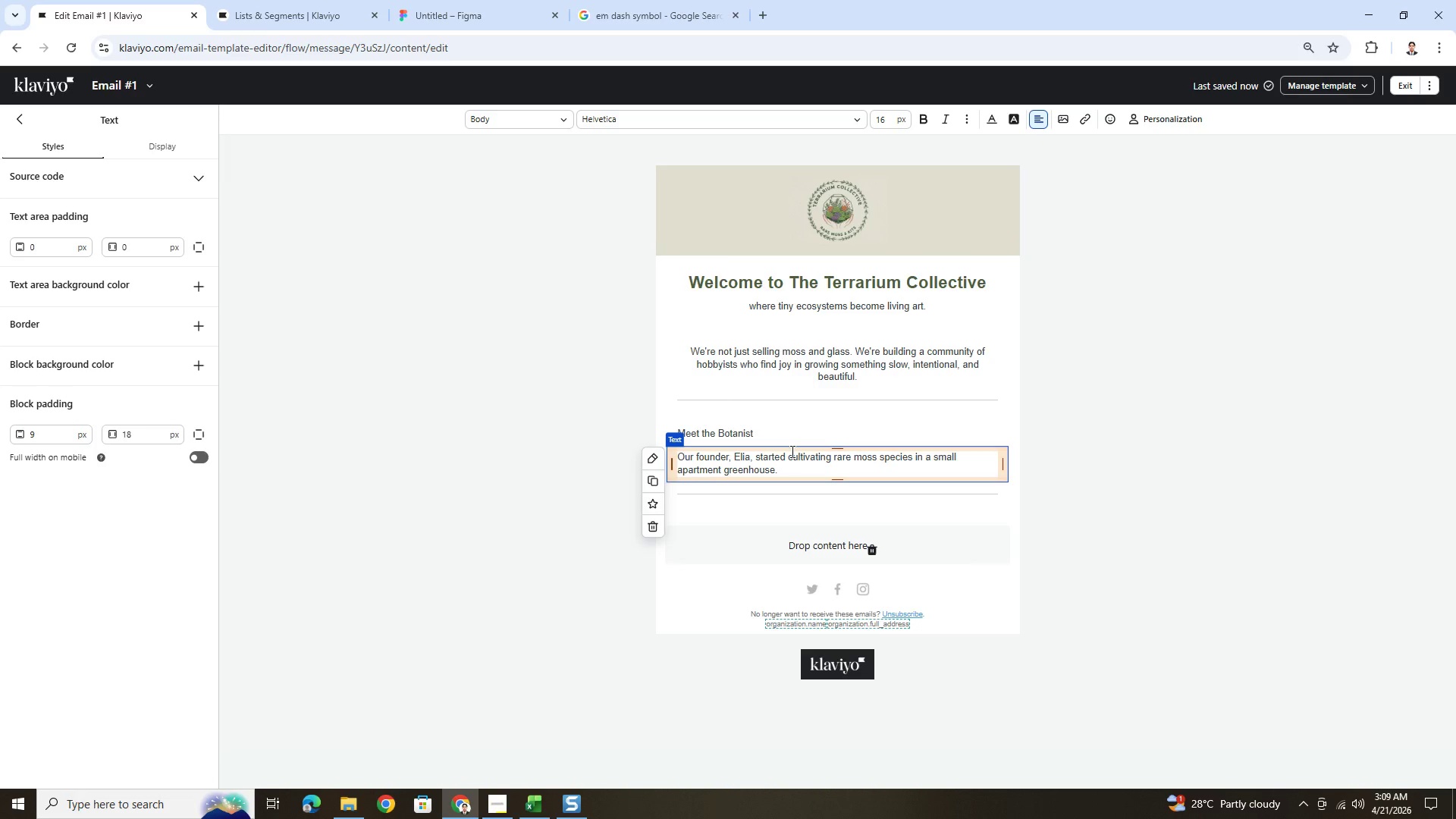 
type( What began)
 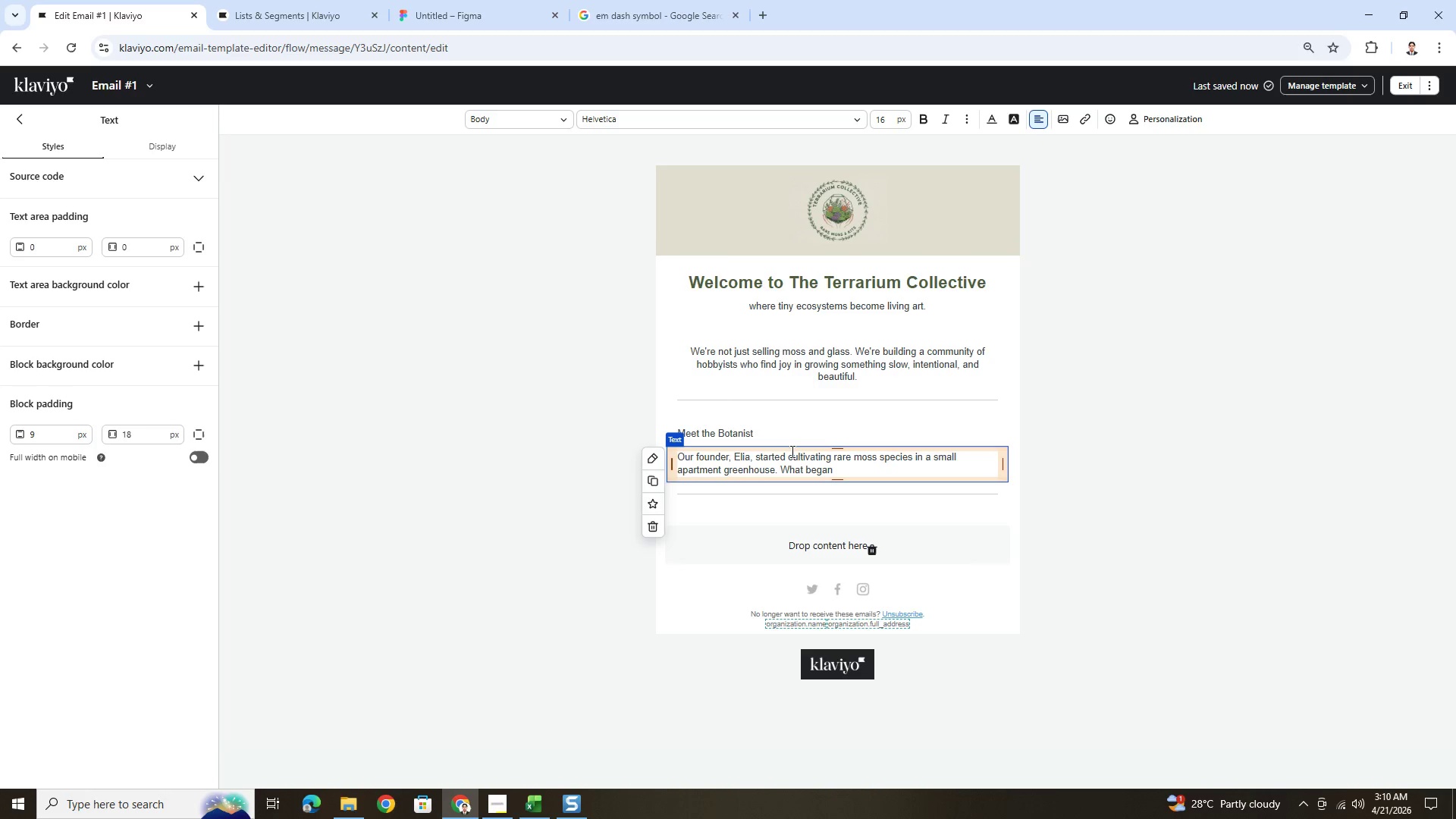 
wait(11.72)
 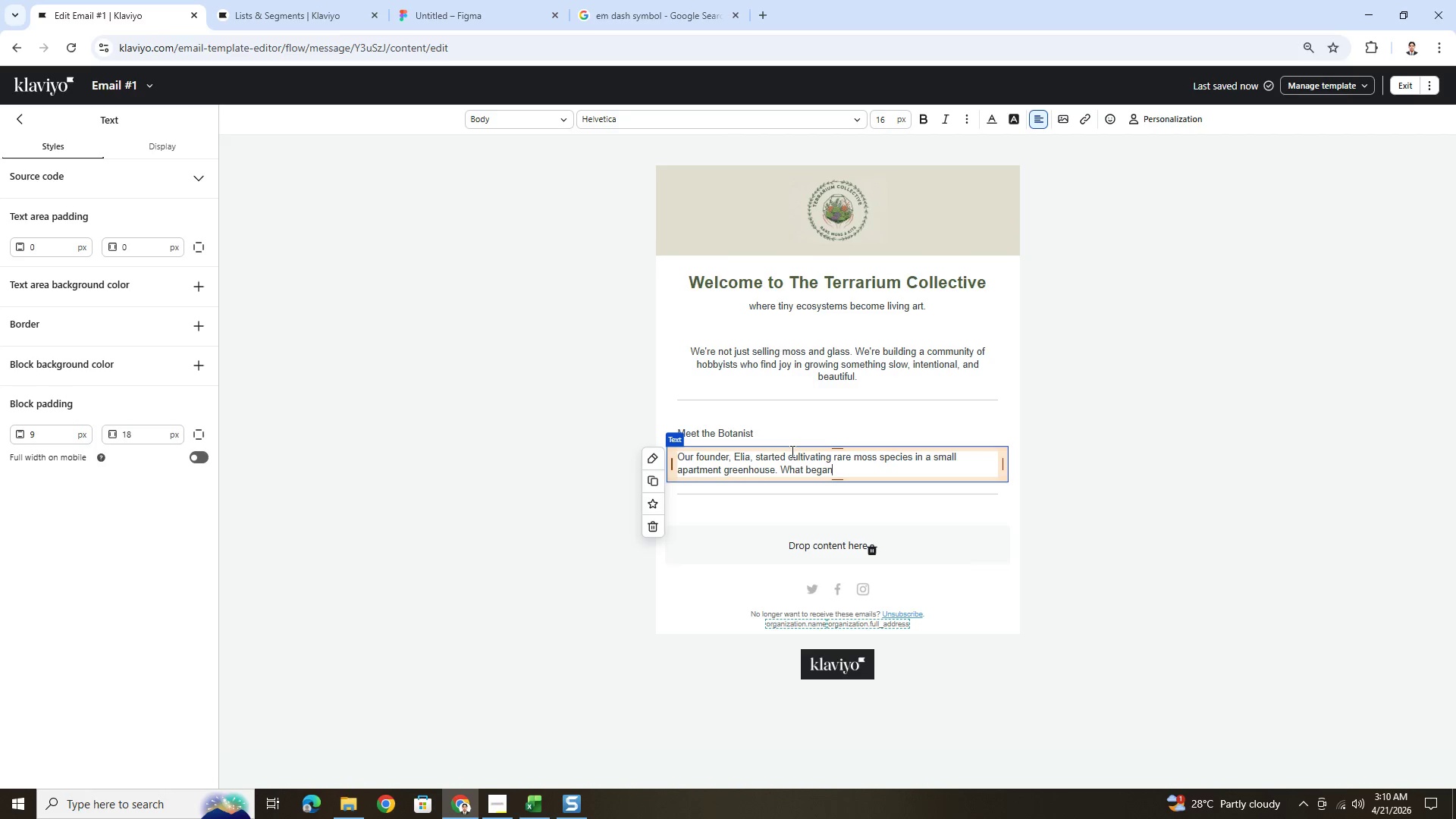 
type( as curiosity turned into)
 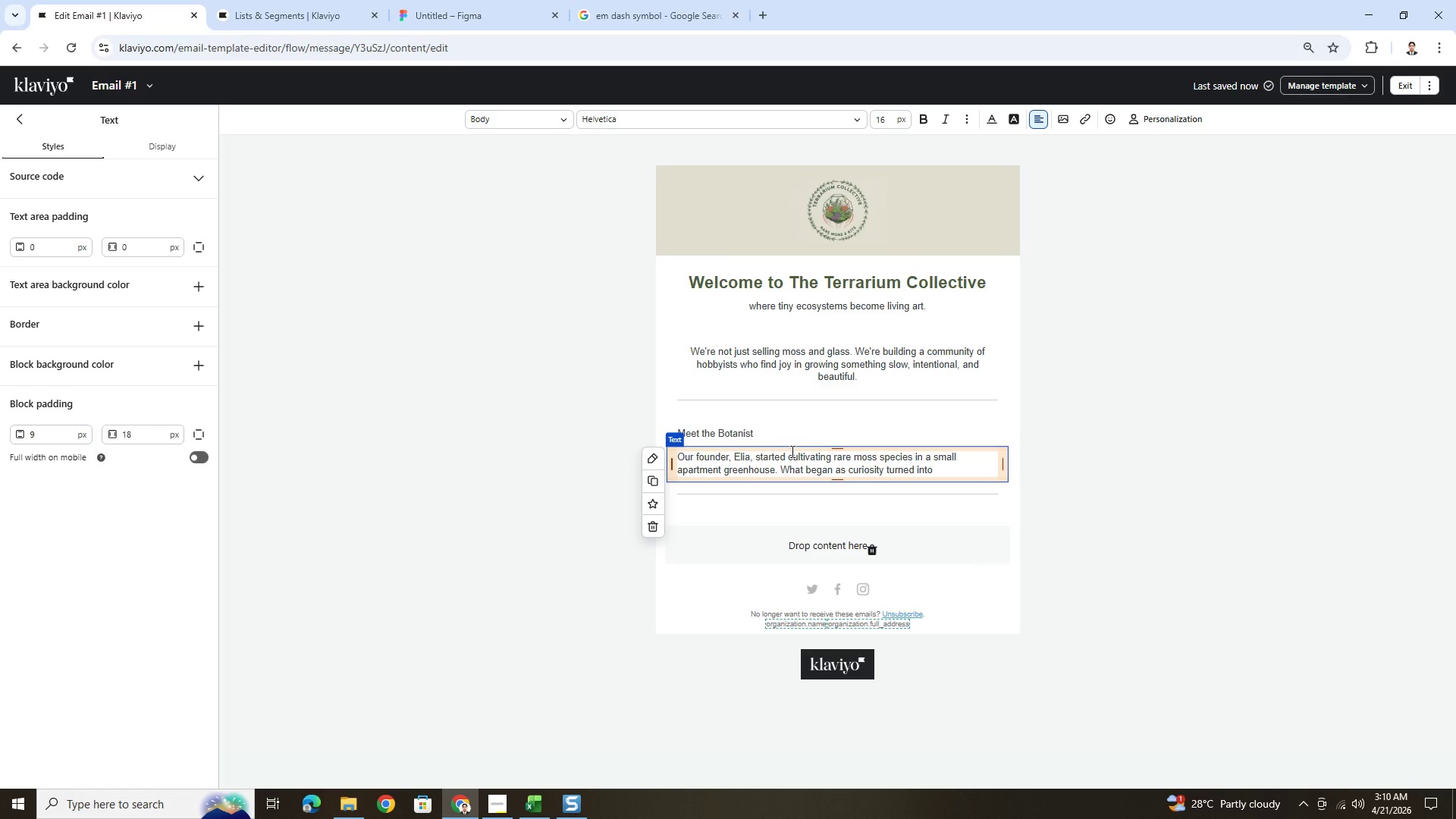 
wait(9.95)
 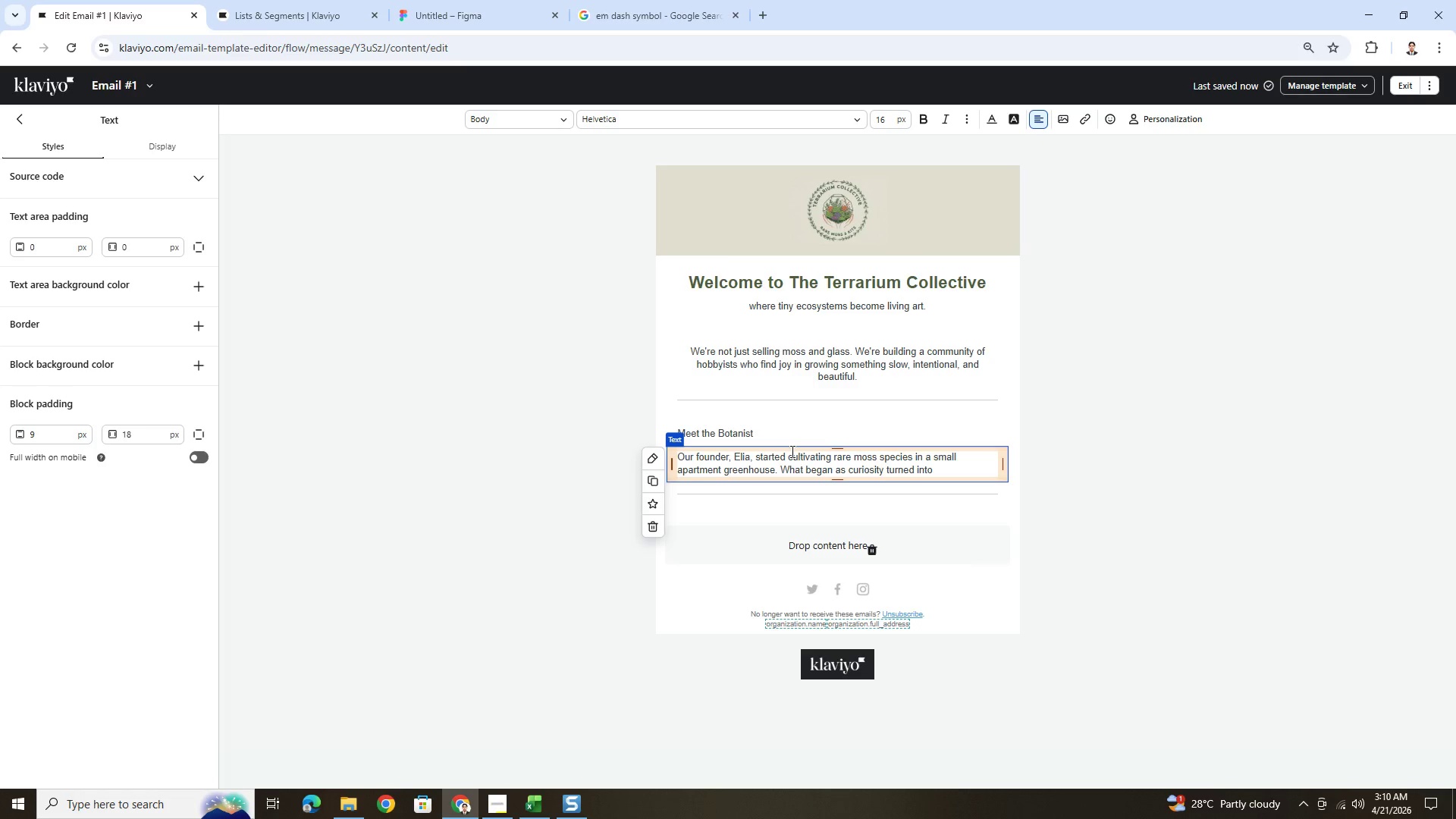 
type( a mission)
 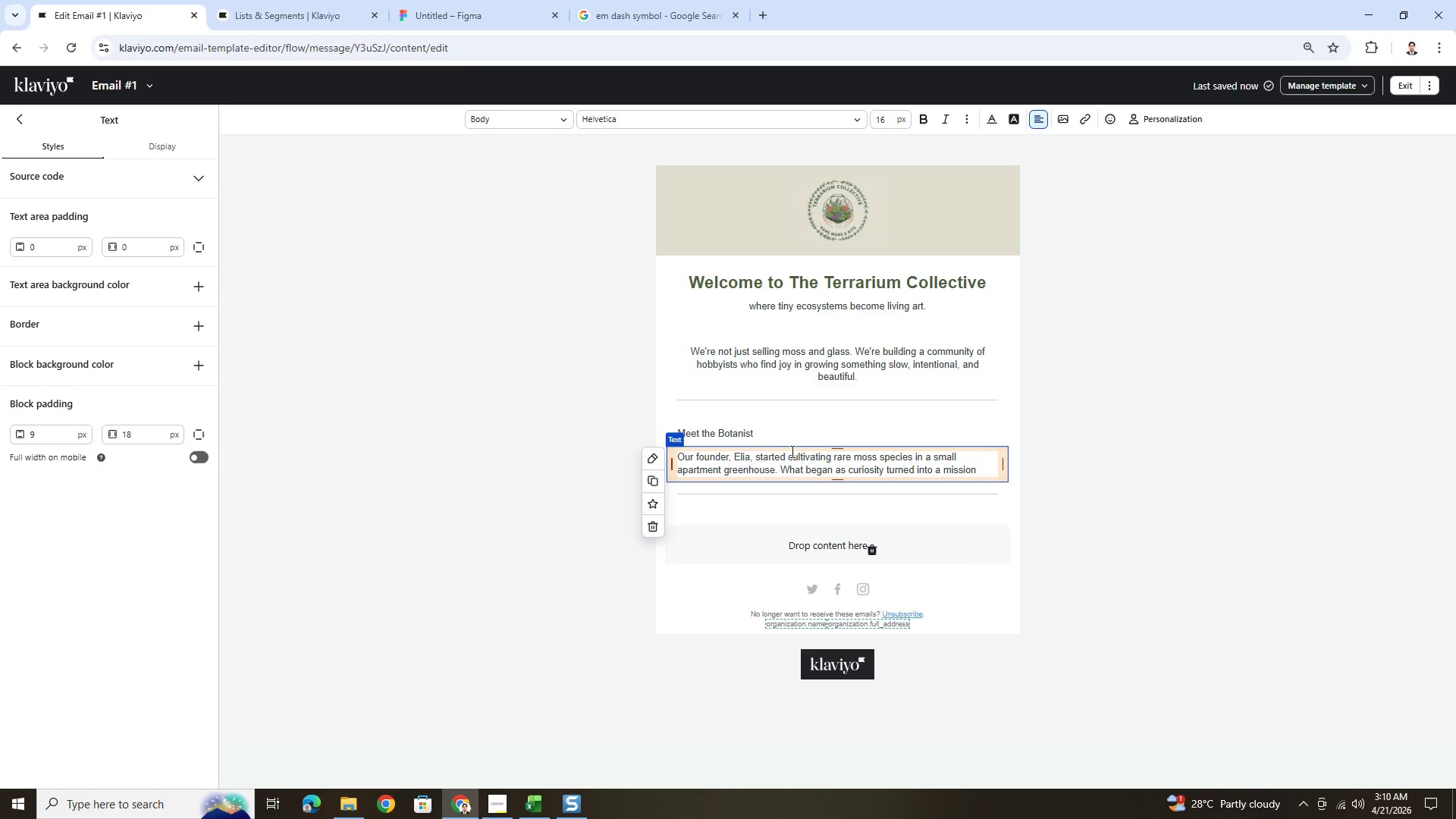 
wait(9.09)
 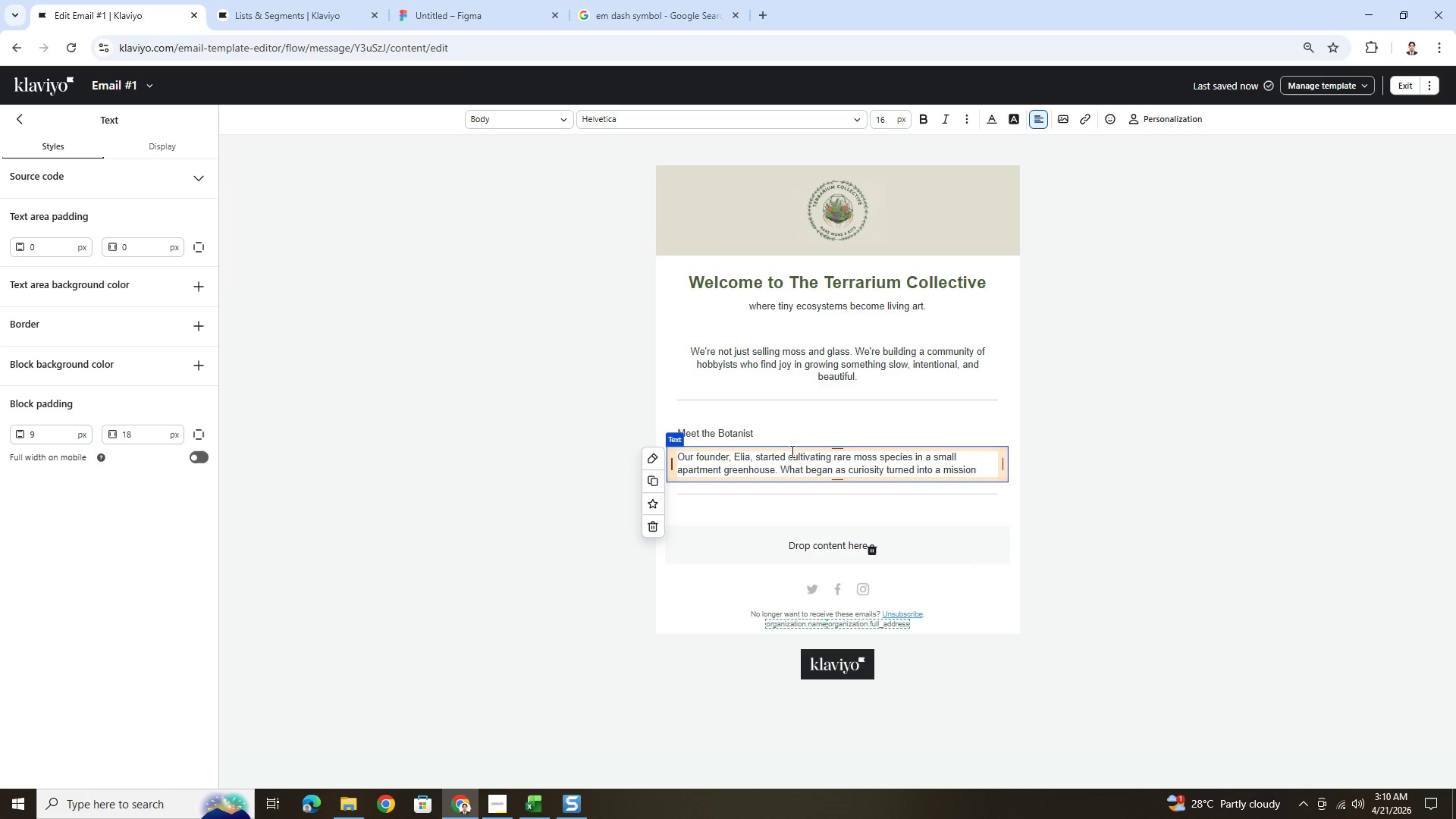 
left_click([779, 469])
 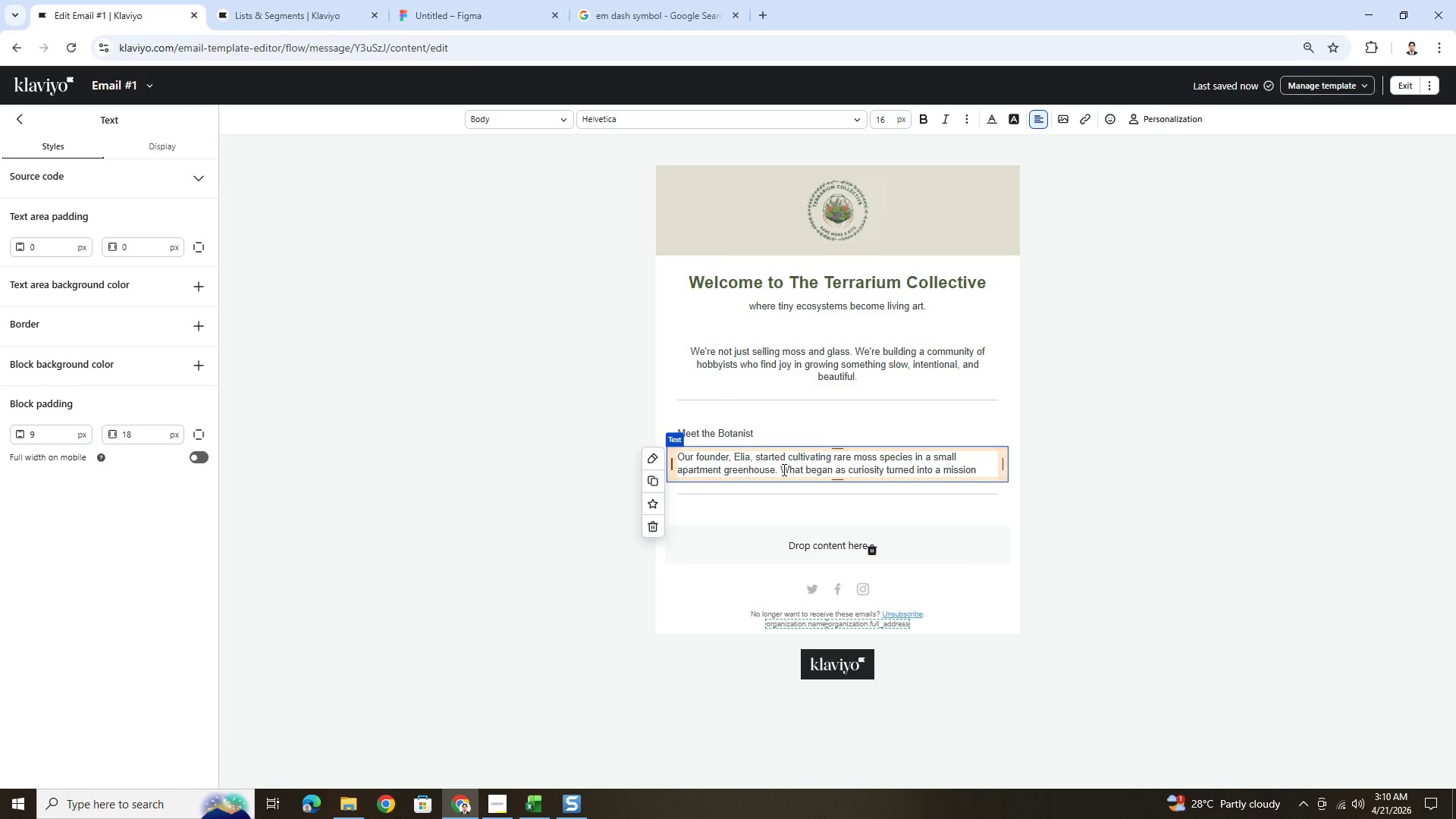 
left_click([783, 469])
 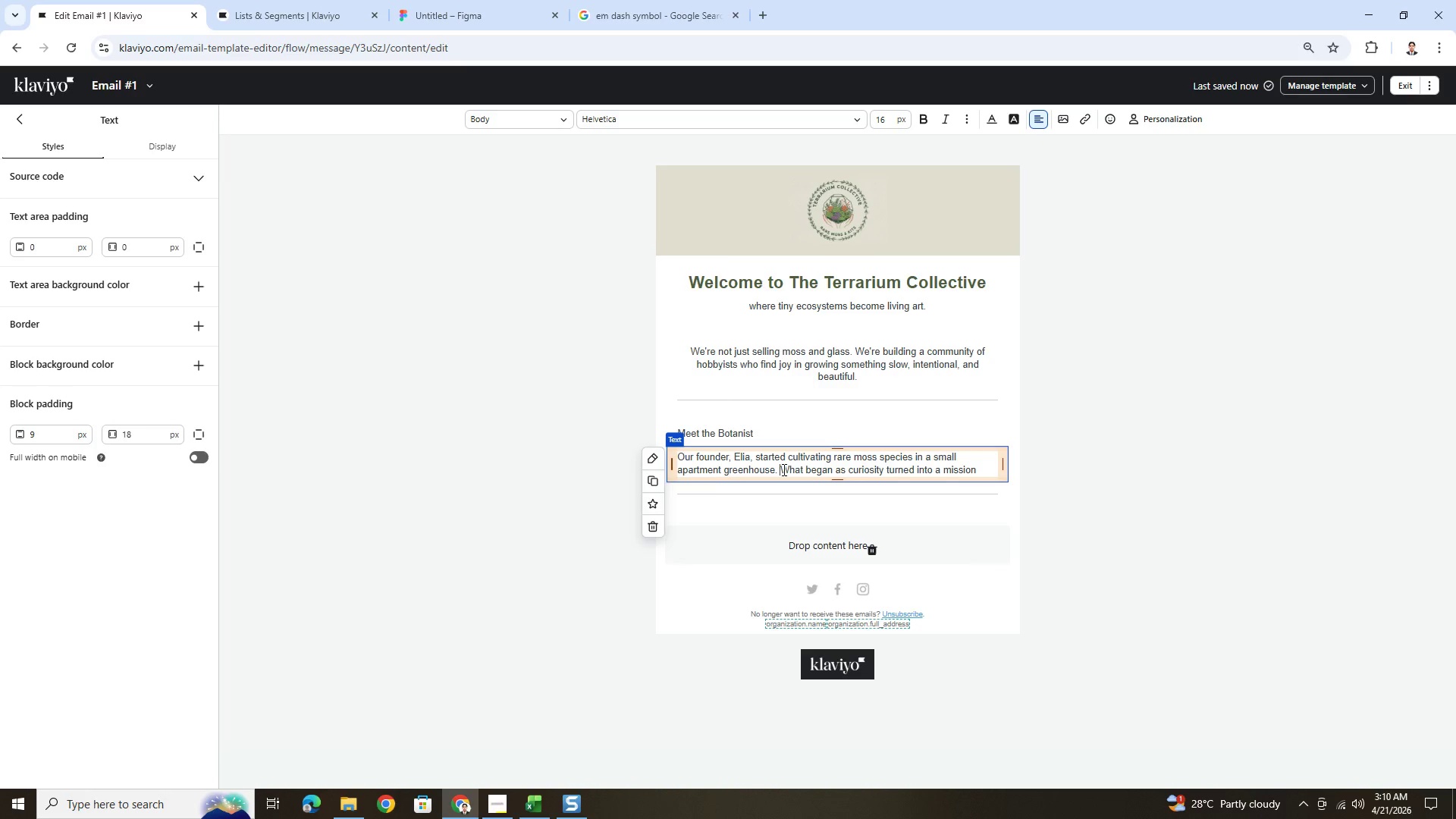 
key(Shift+ShiftRight)
 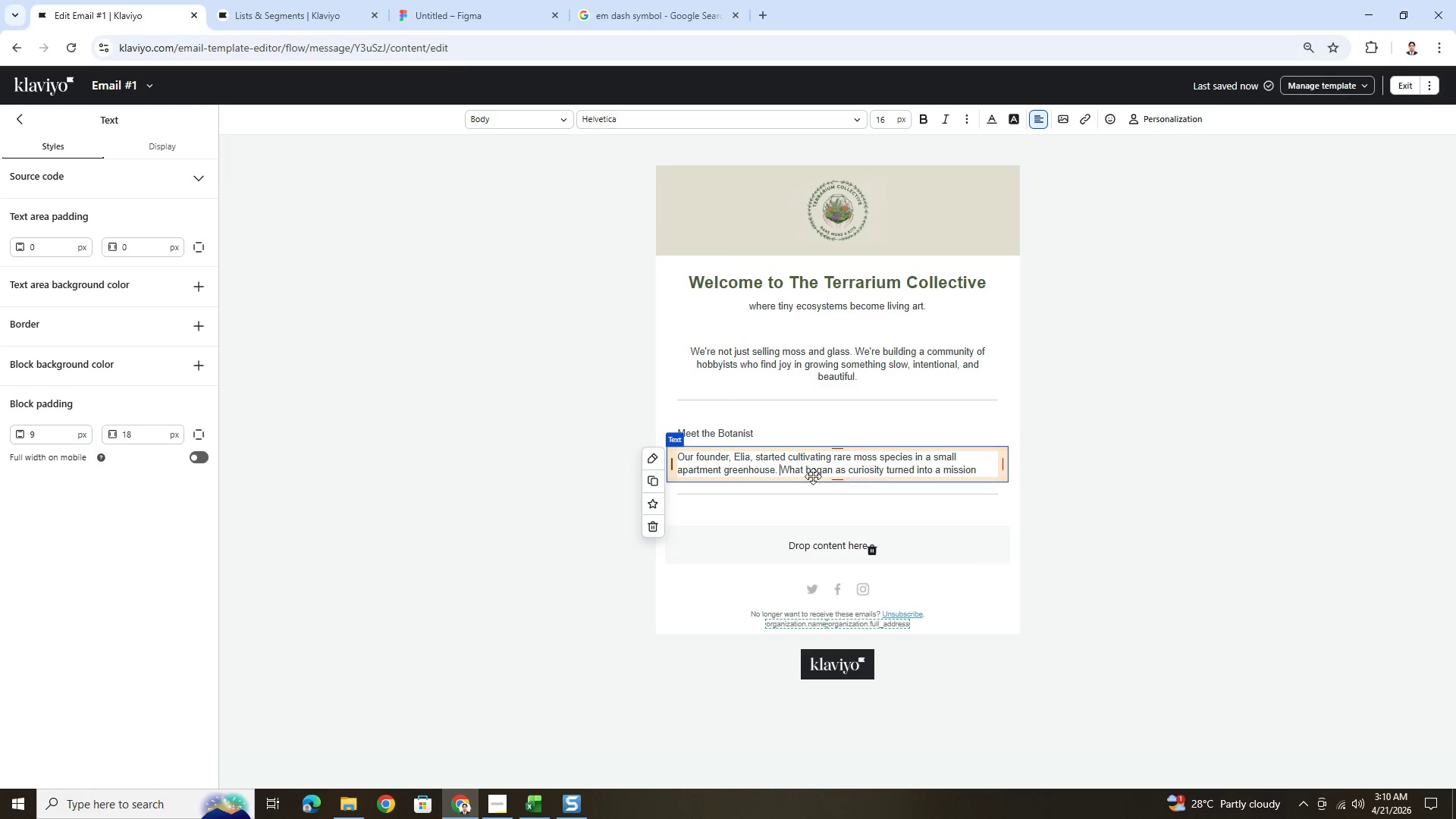 
key(Enter)
 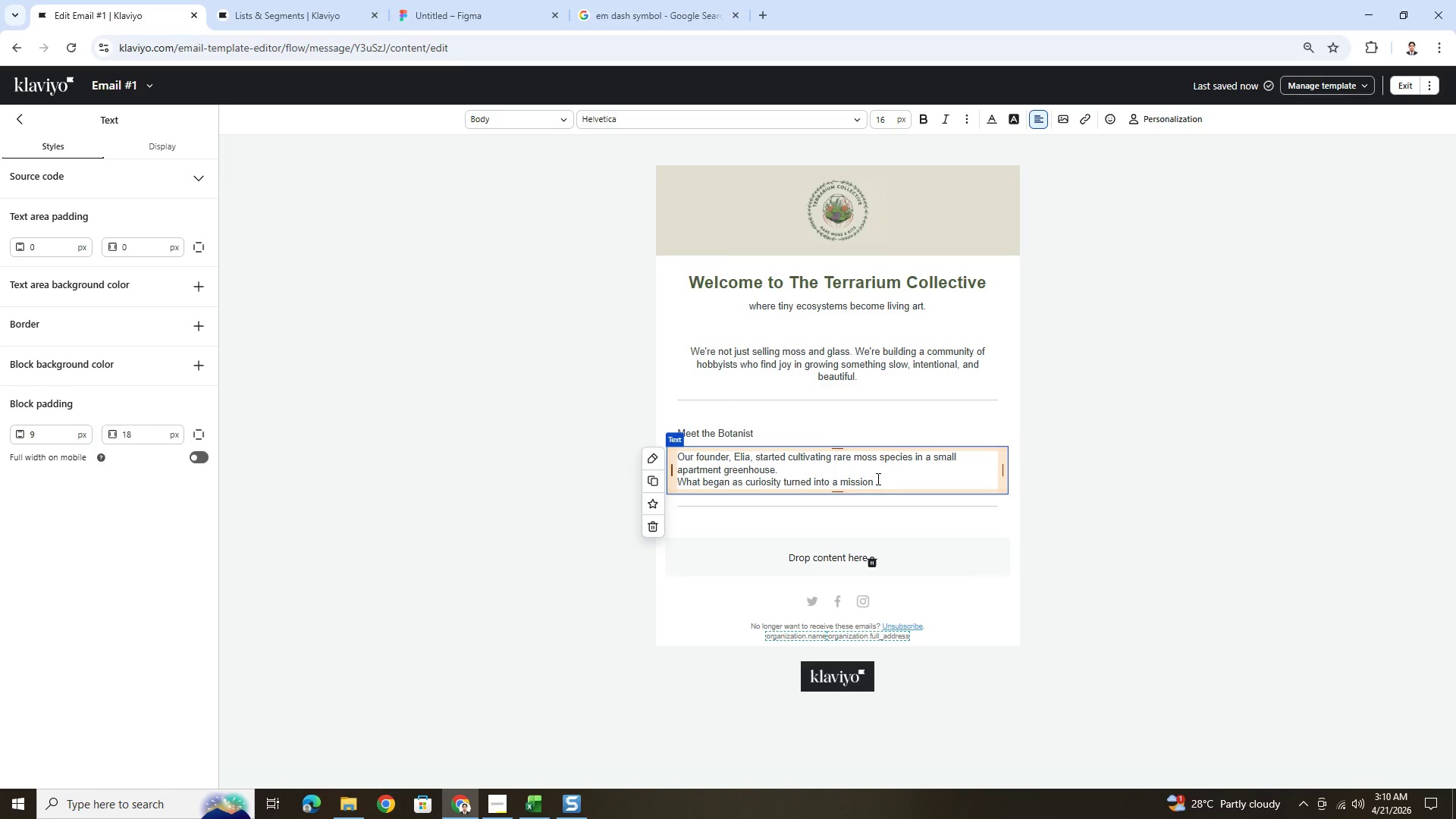 
left_click([883, 479])
 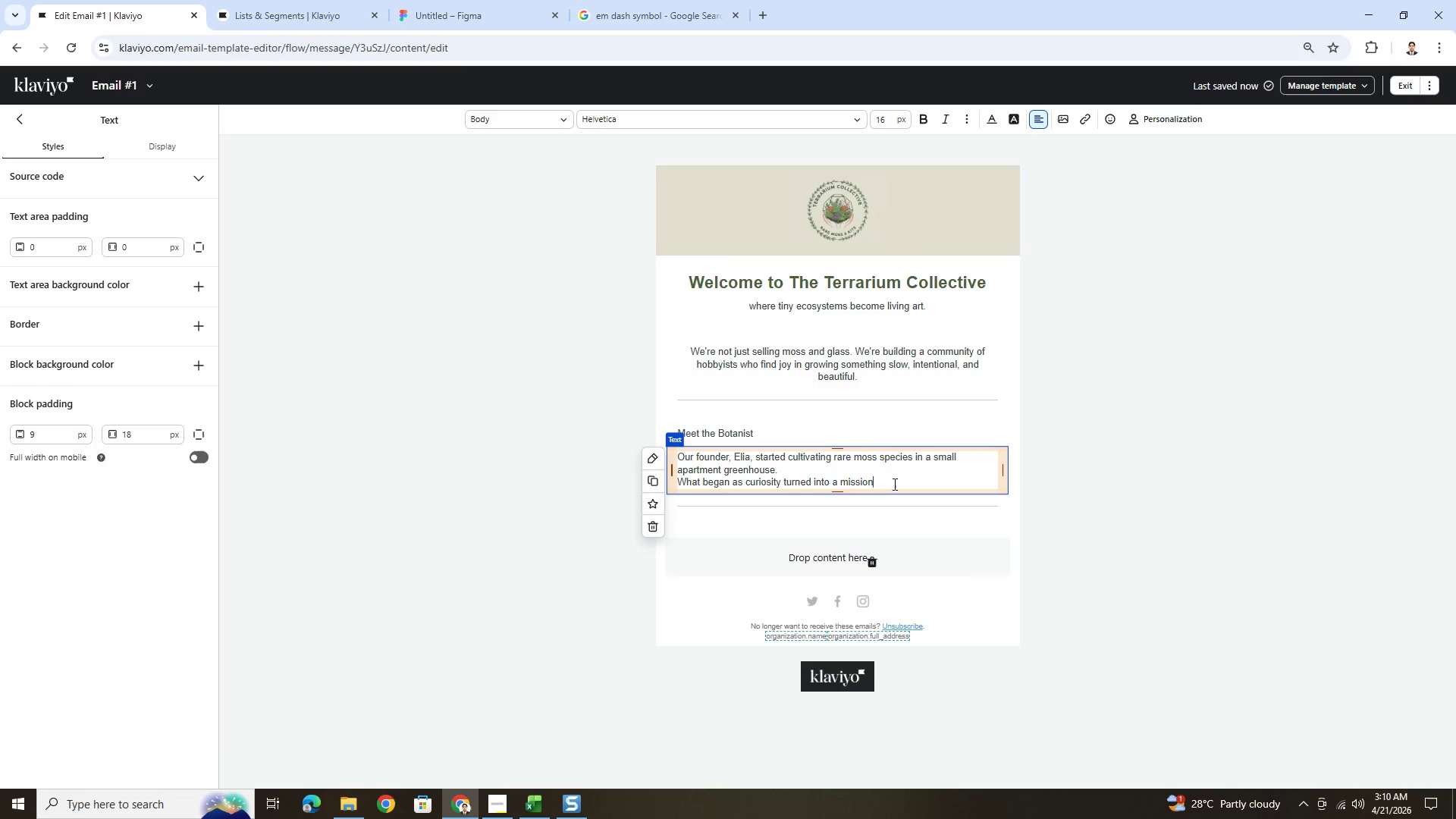 
type(: make terrarium-building accessible, )
 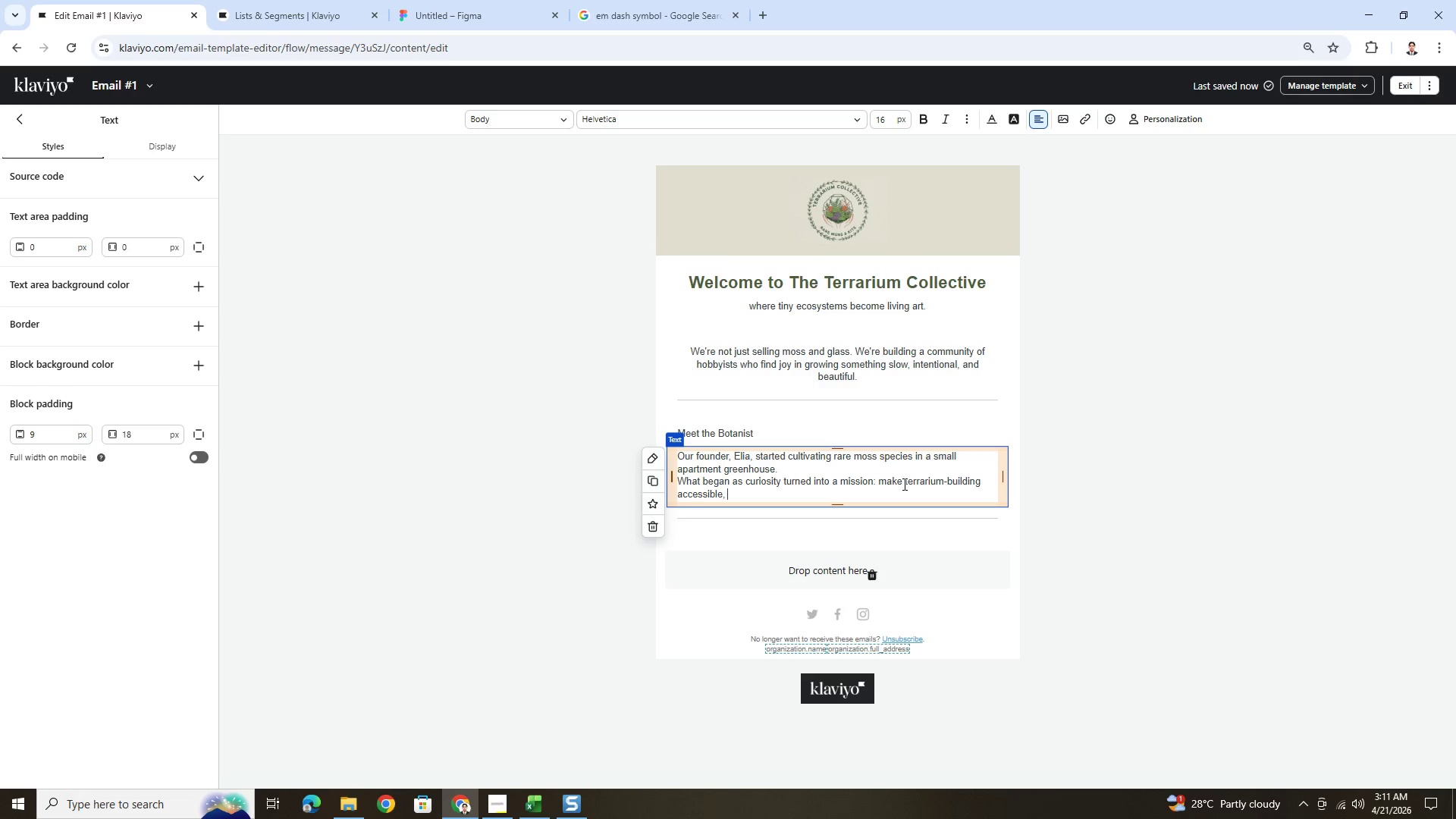 
type(meditative)
 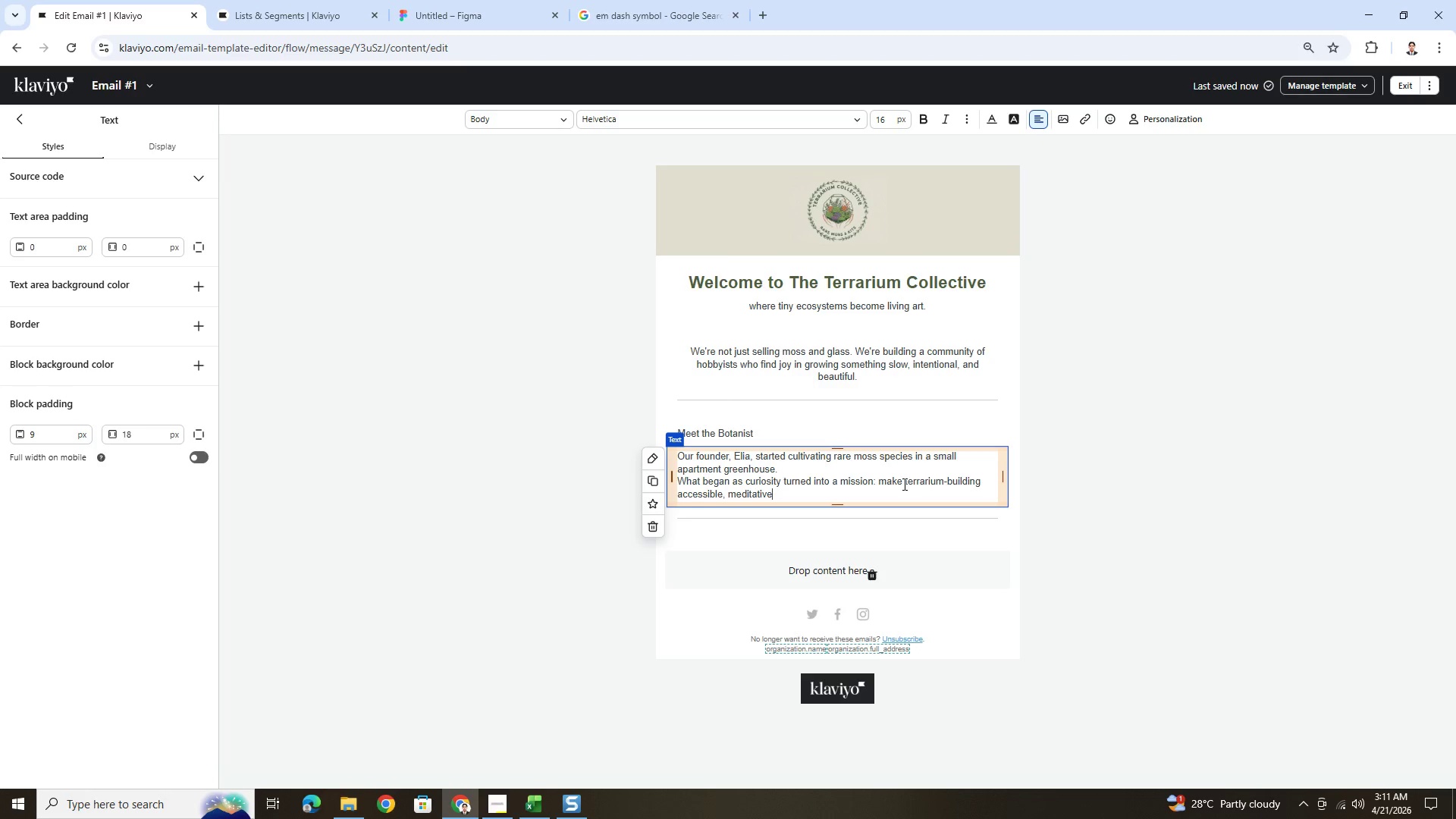 
wait(5.59)
 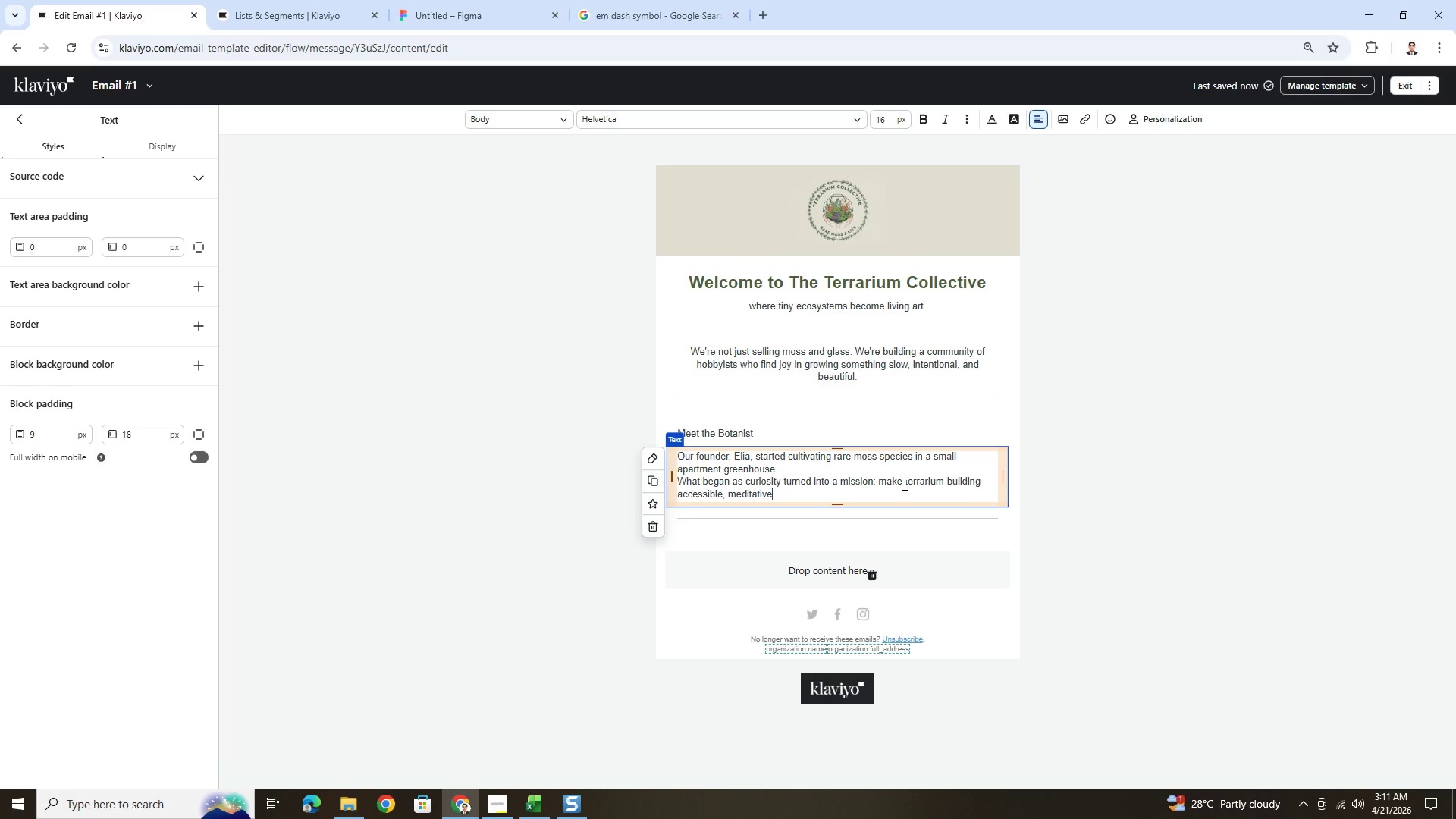 
type(, and deeply rewarding.)
 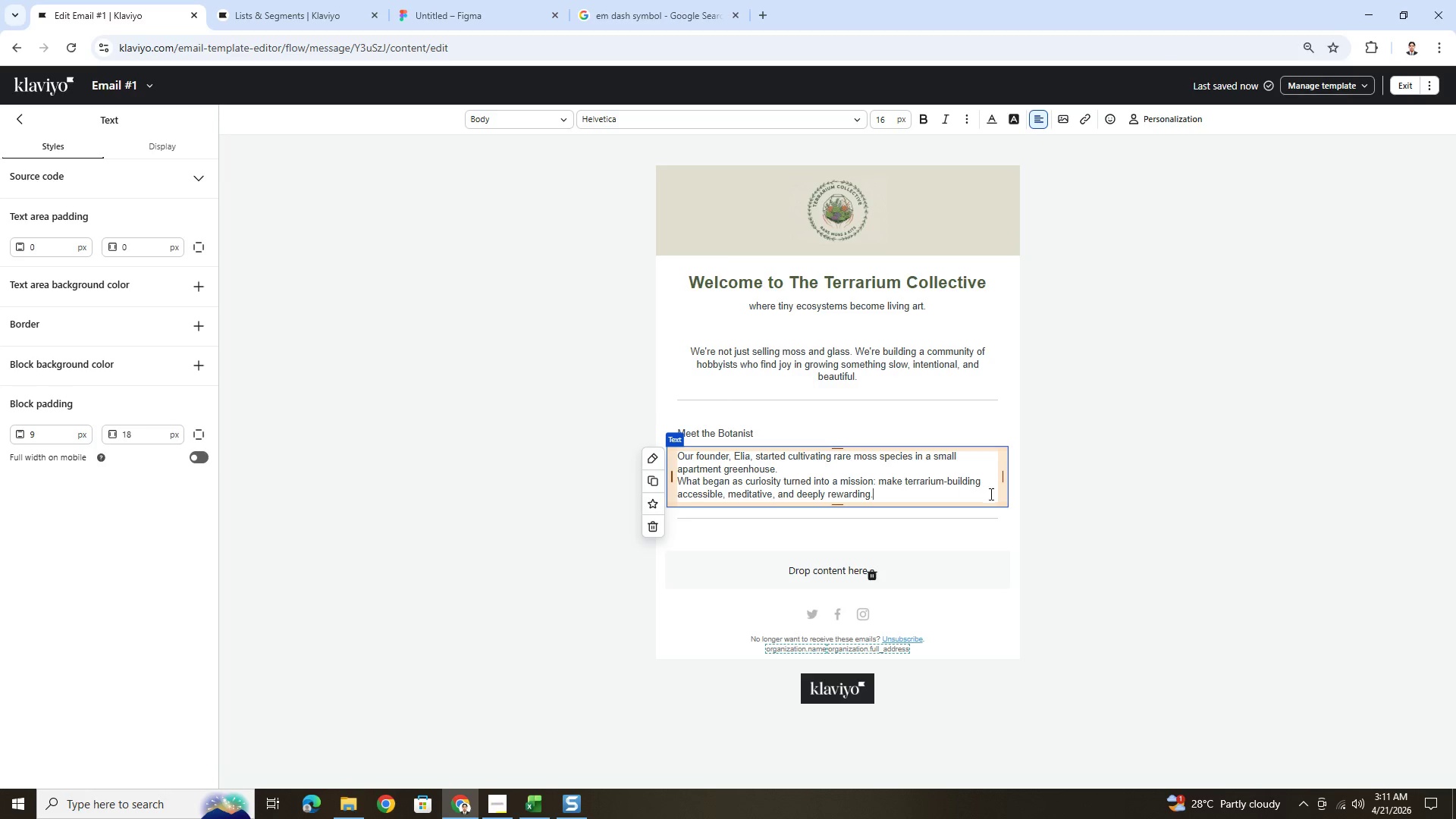 
left_click([1116, 535])
 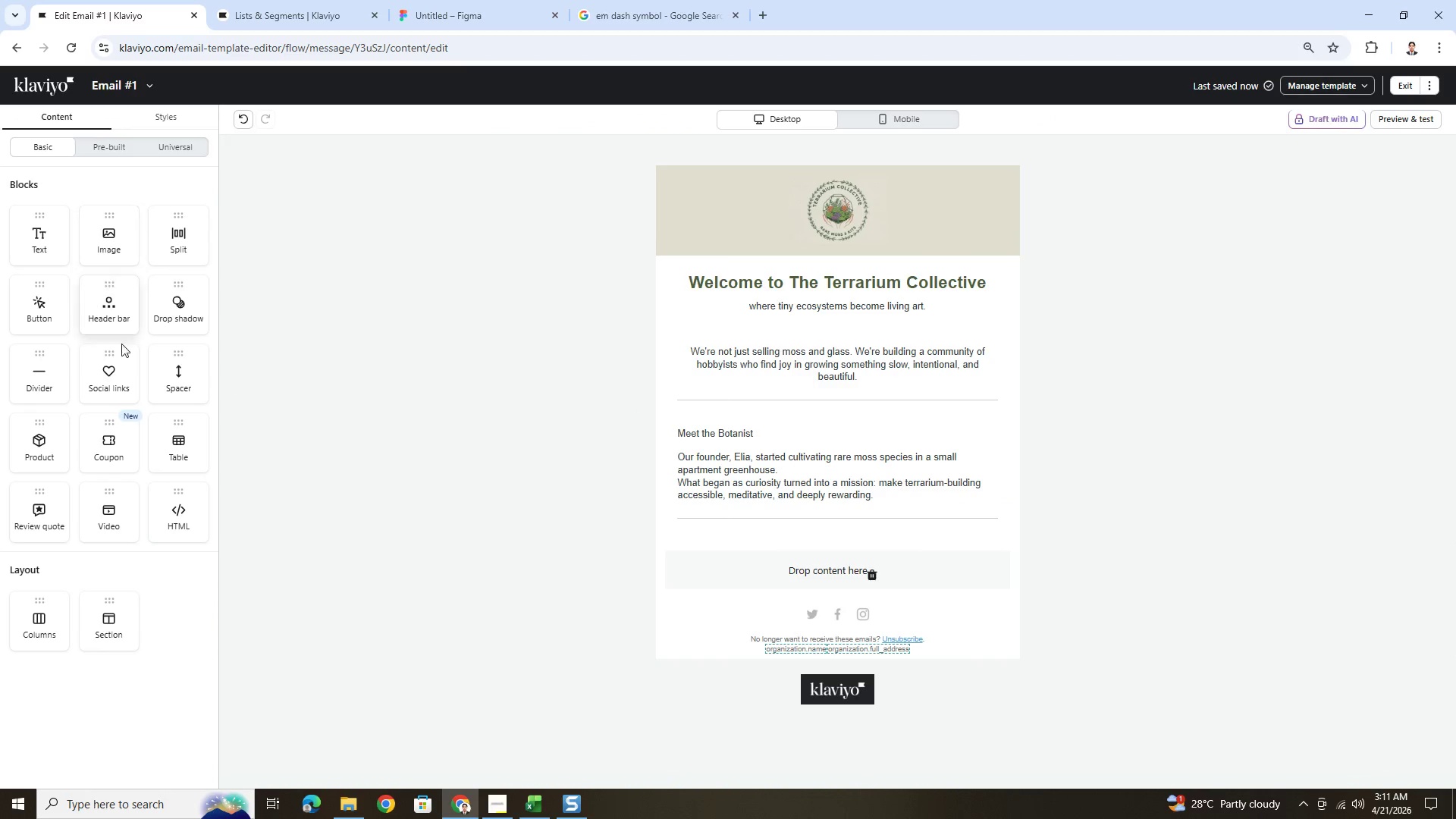 
wait(6.5)
 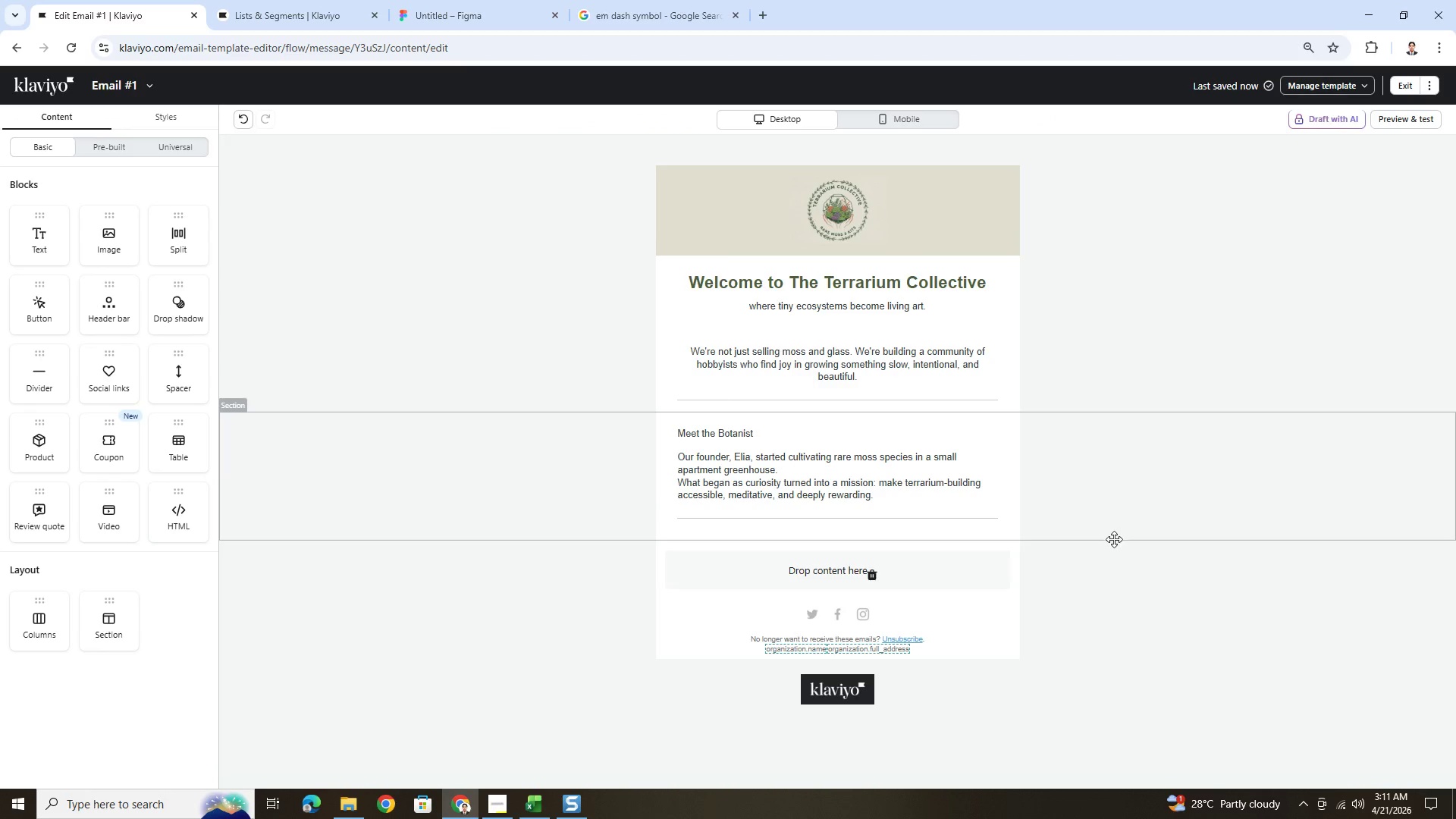 
double_click([836, 470])
 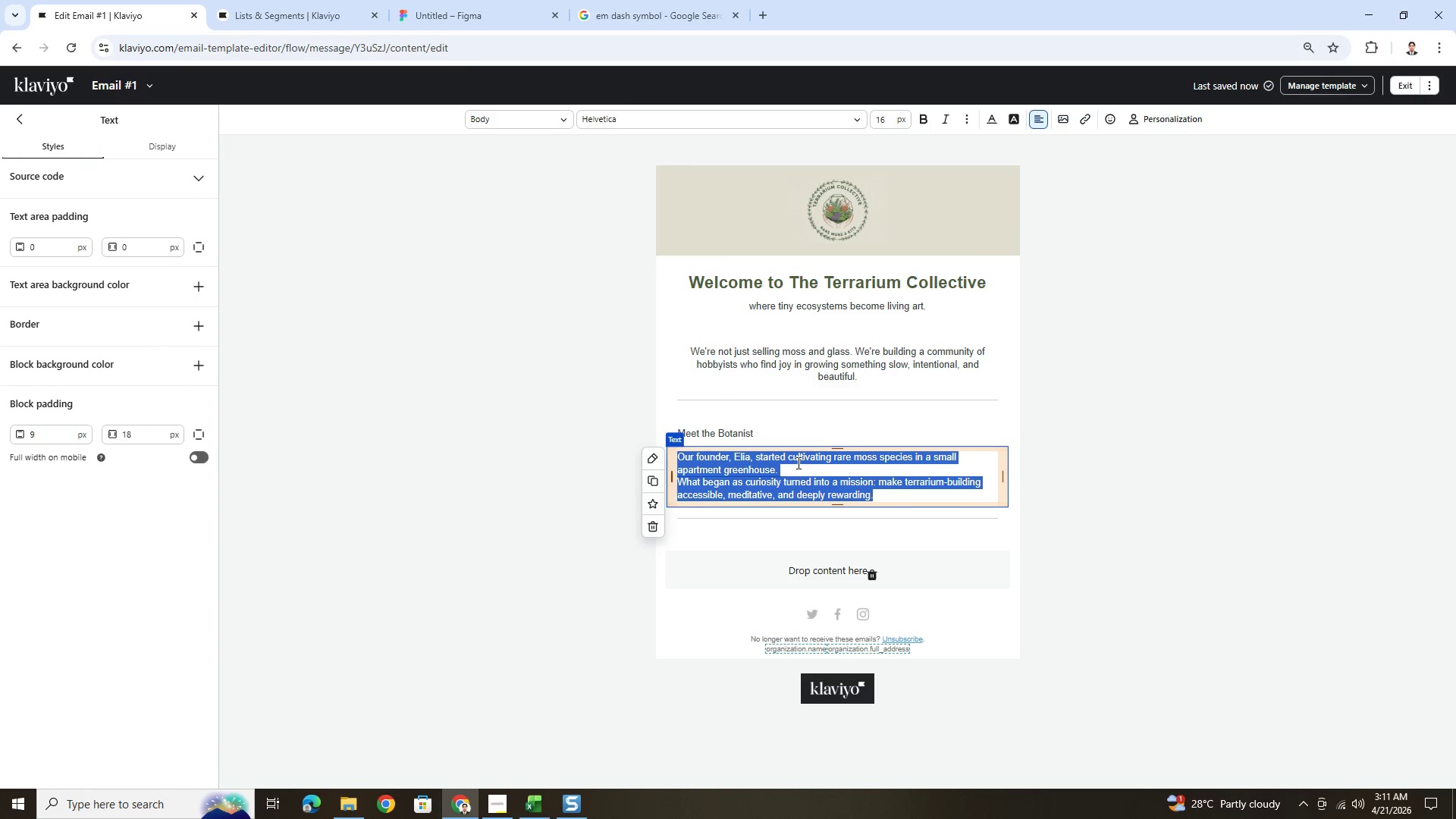 
left_click([797, 467])
 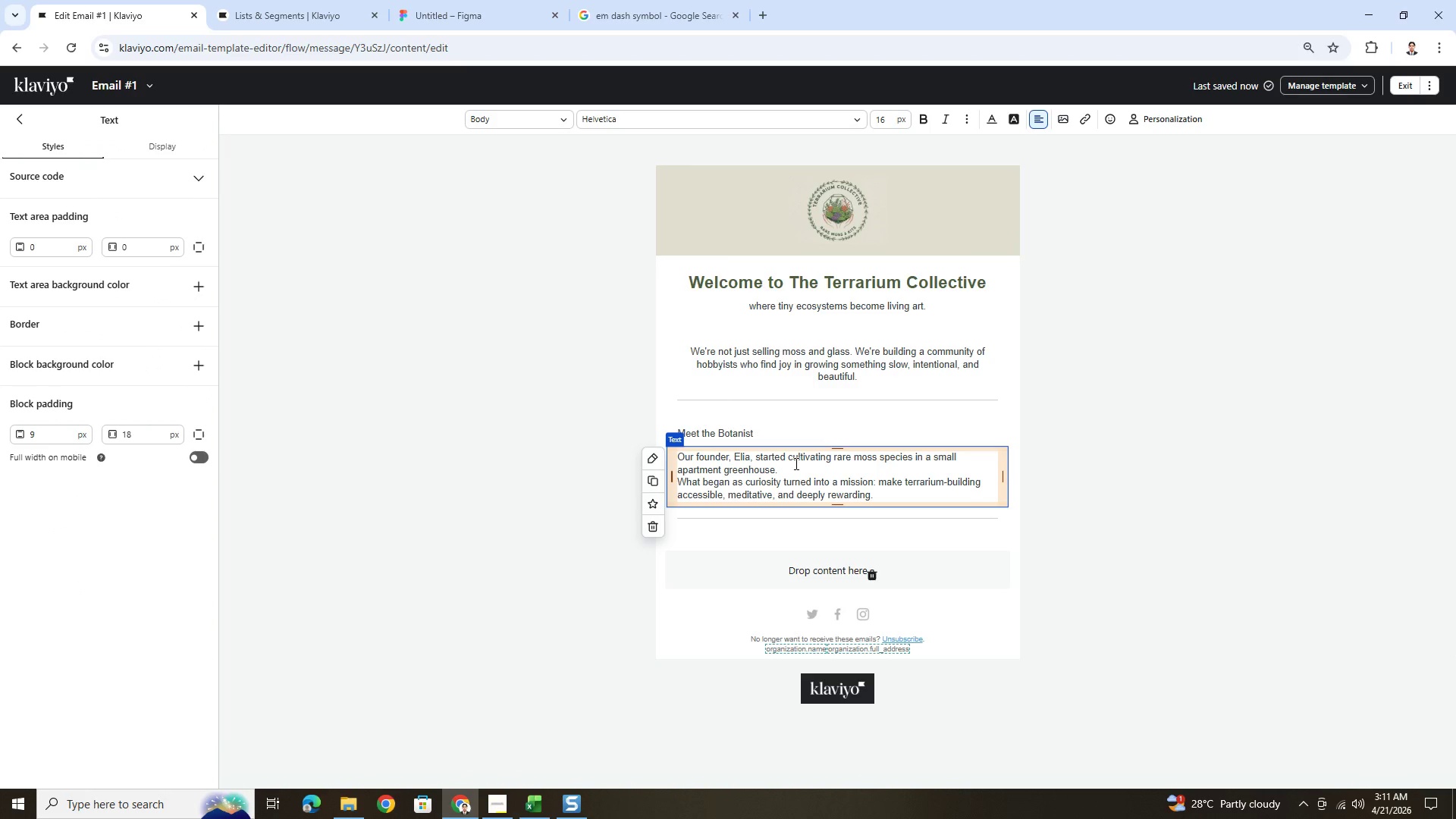 
key(NumpadEnter)
 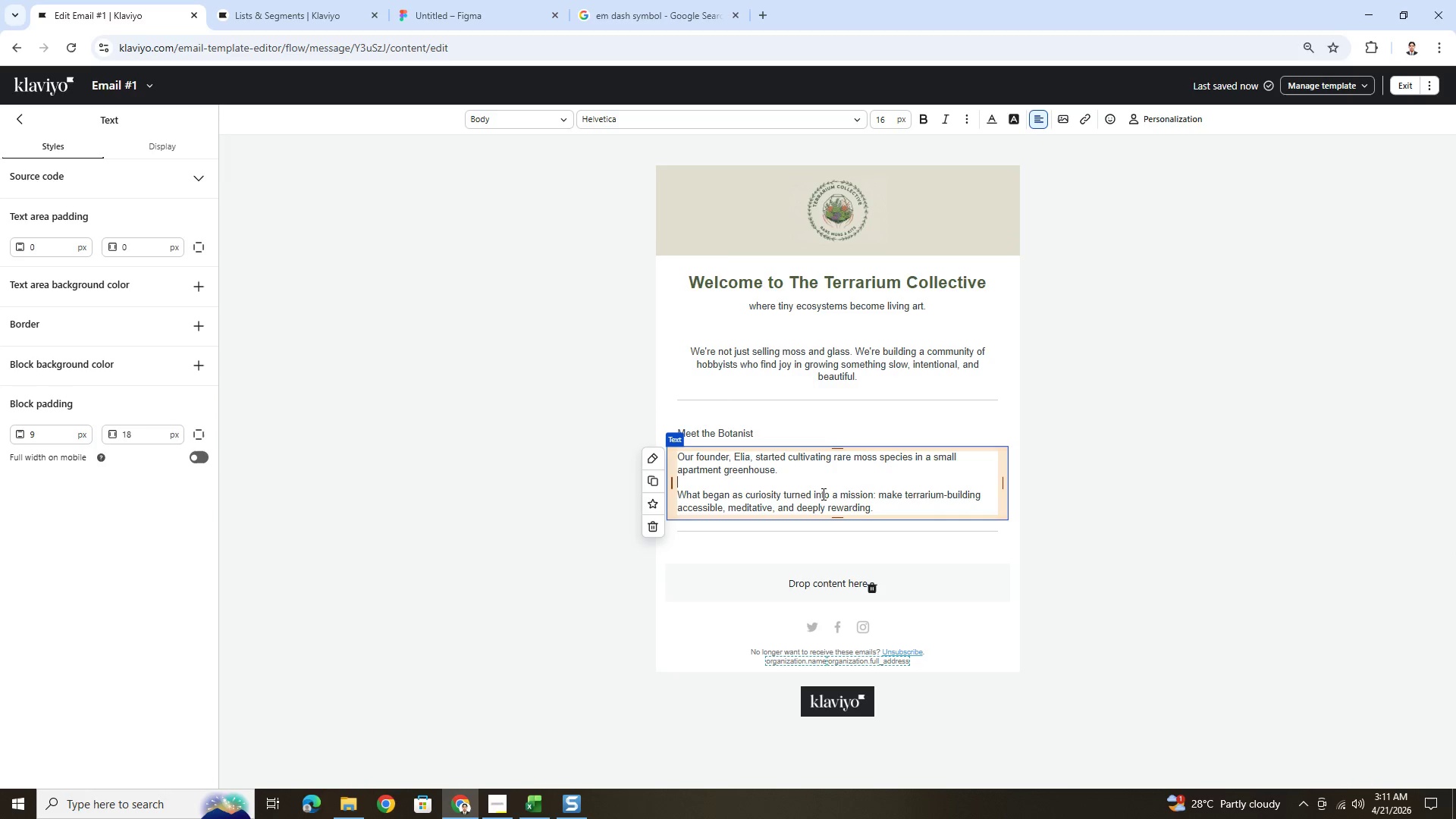 
left_click([918, 496])
 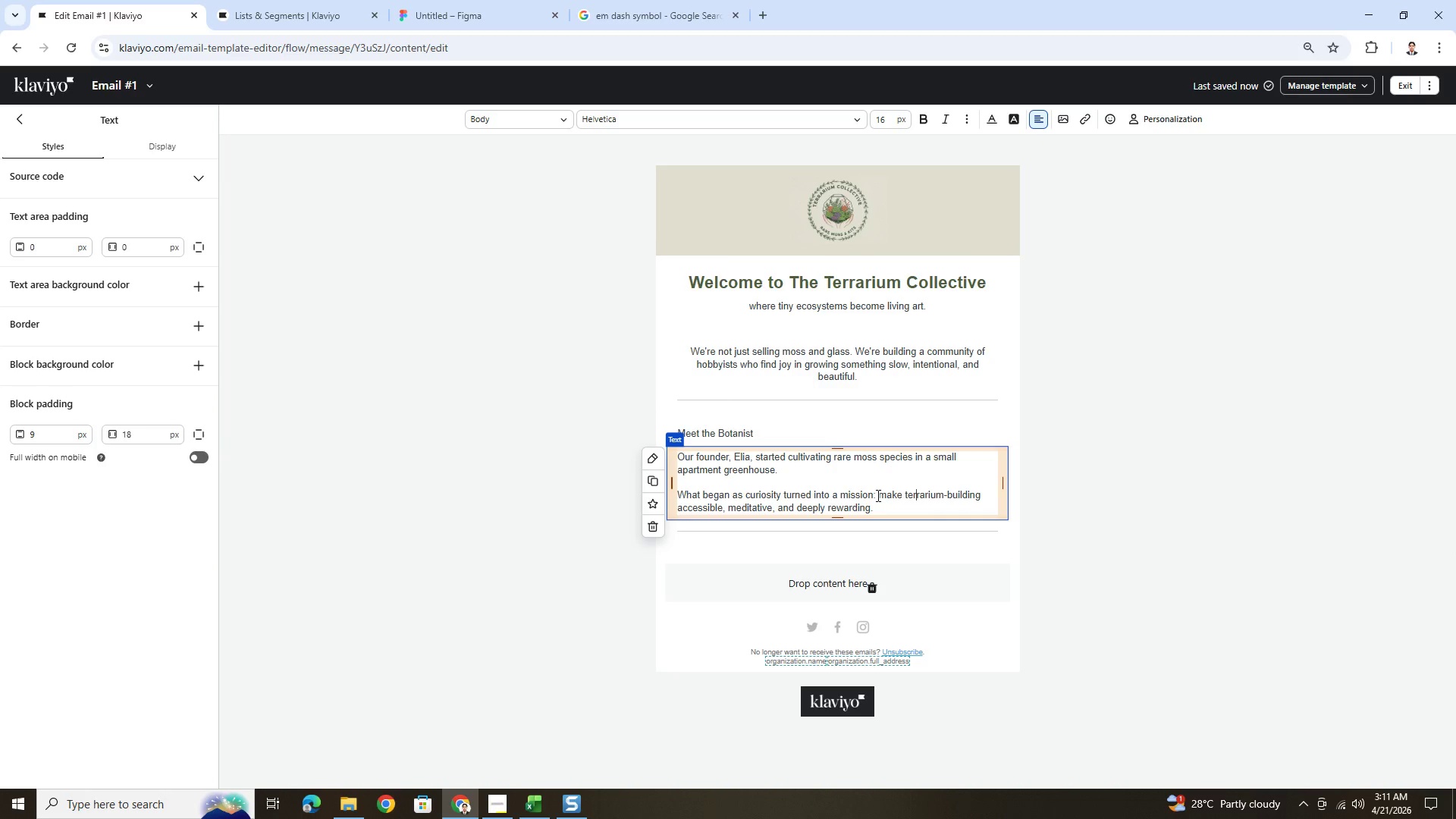 
left_click_drag(start_coordinate=[878, 495], to_coordinate=[904, 500])
 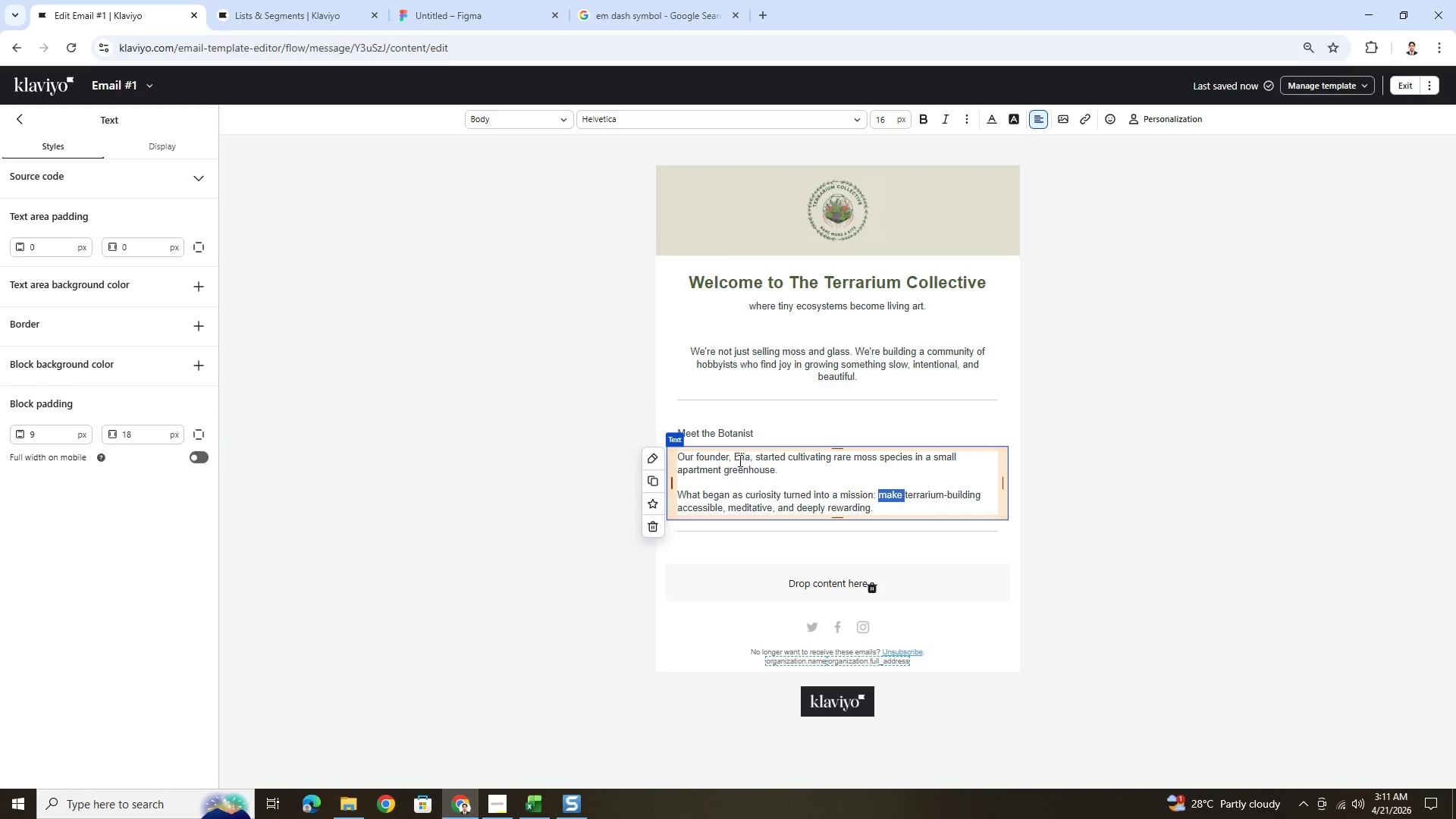 
left_click([738, 458])
 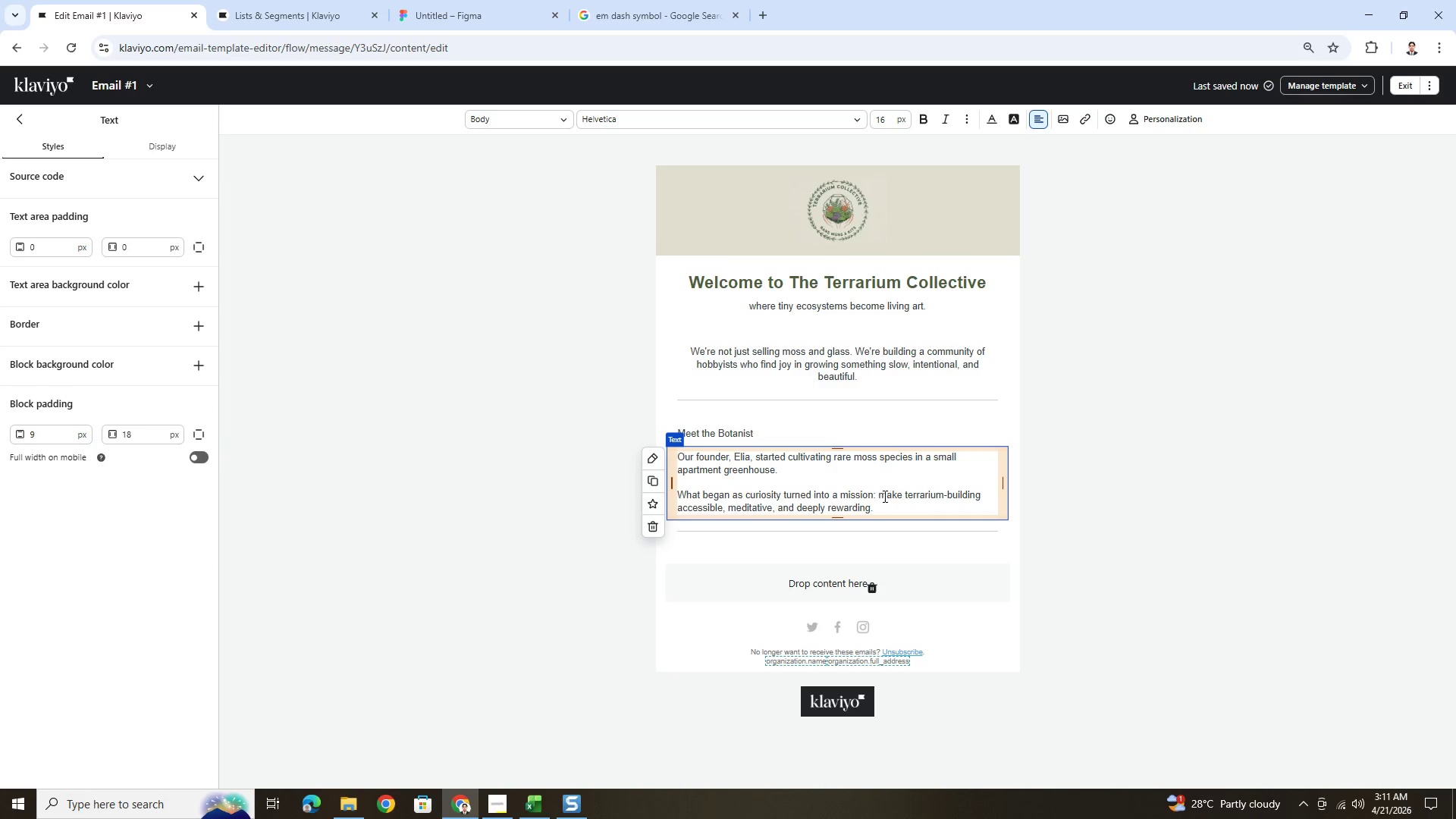 
left_click_drag(start_coordinate=[880, 495], to_coordinate=[912, 507])
 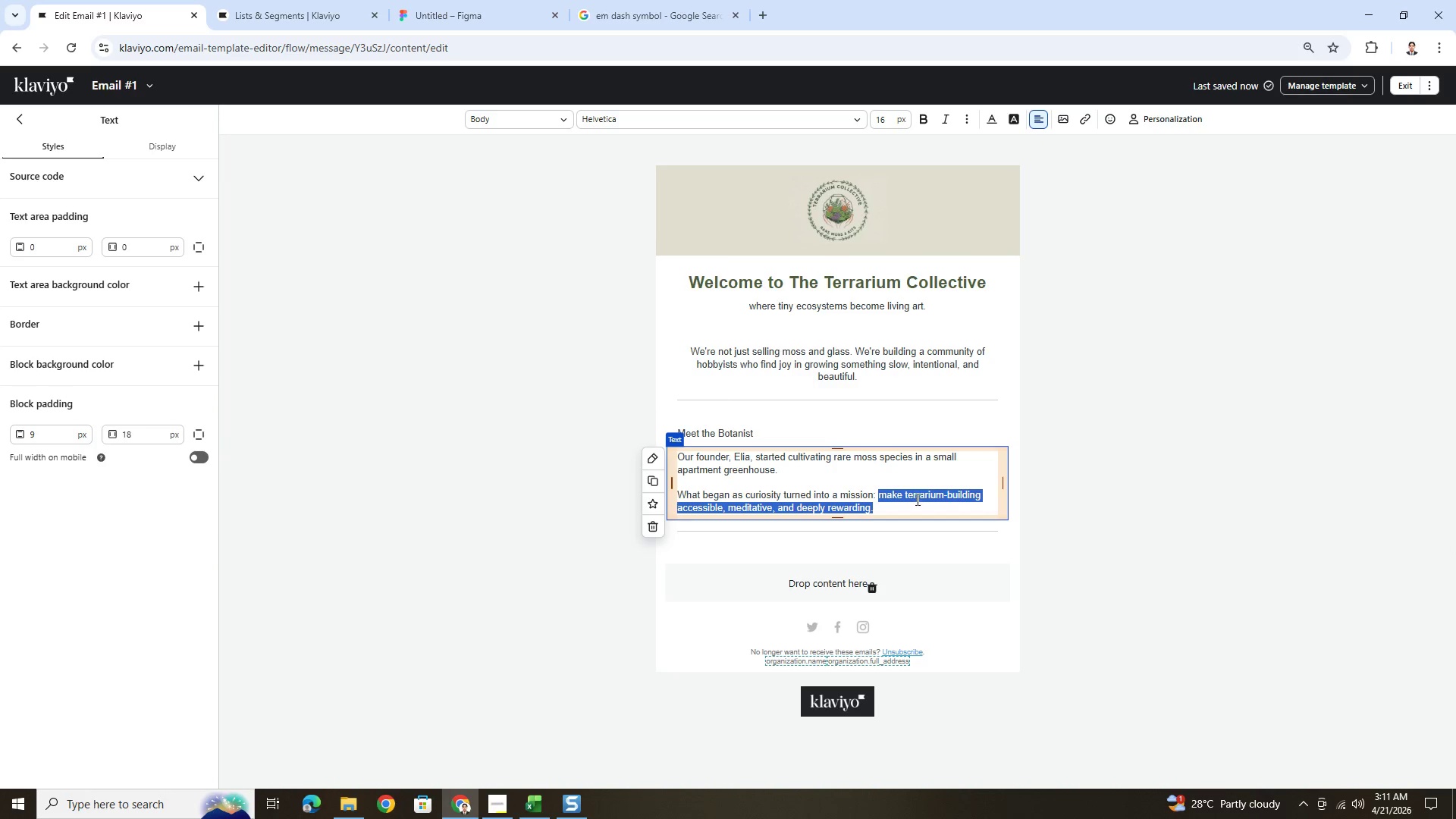 
key(Control+B)
 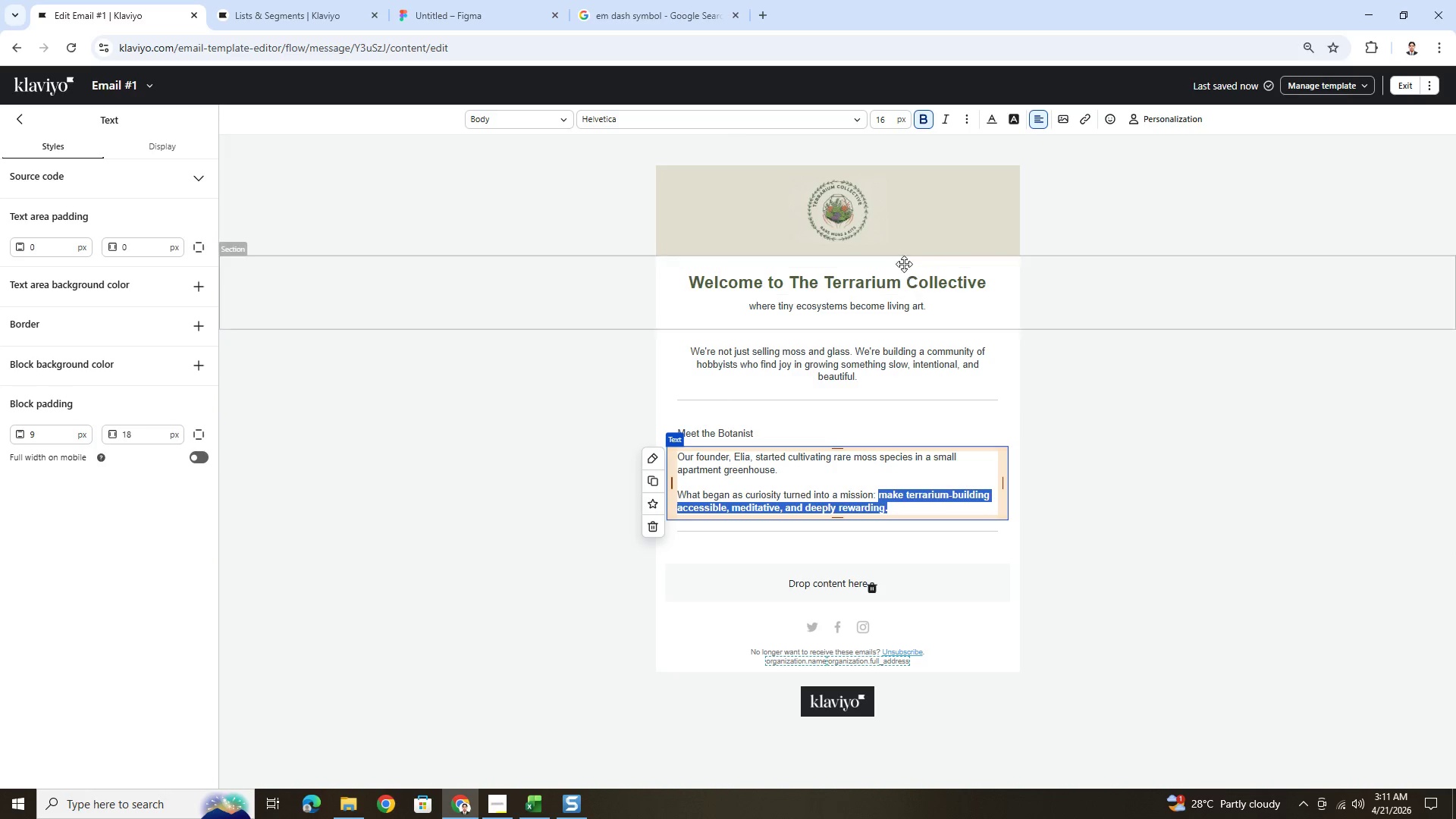 
left_click([1152, 540])
 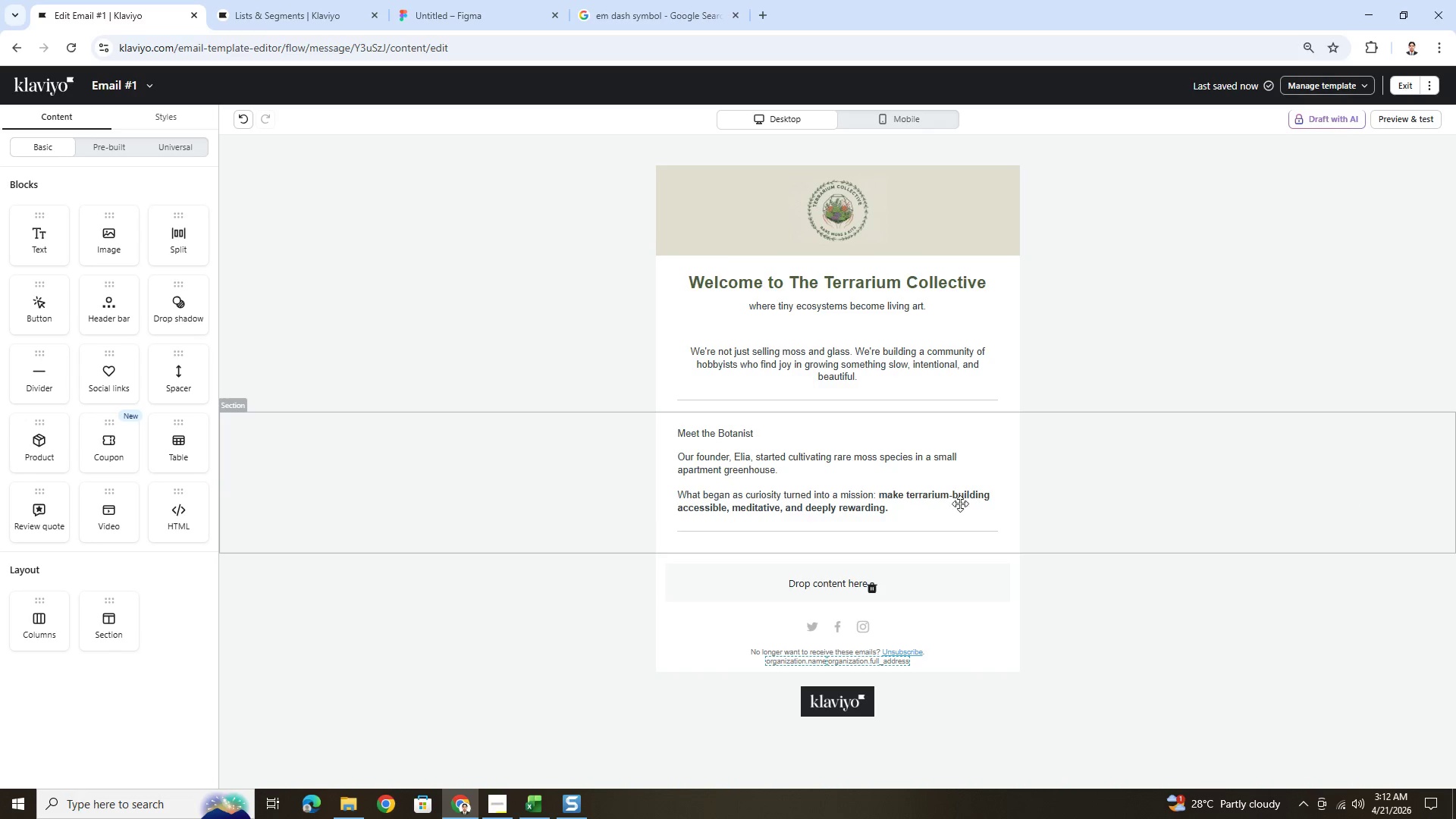 
wait(5.17)
 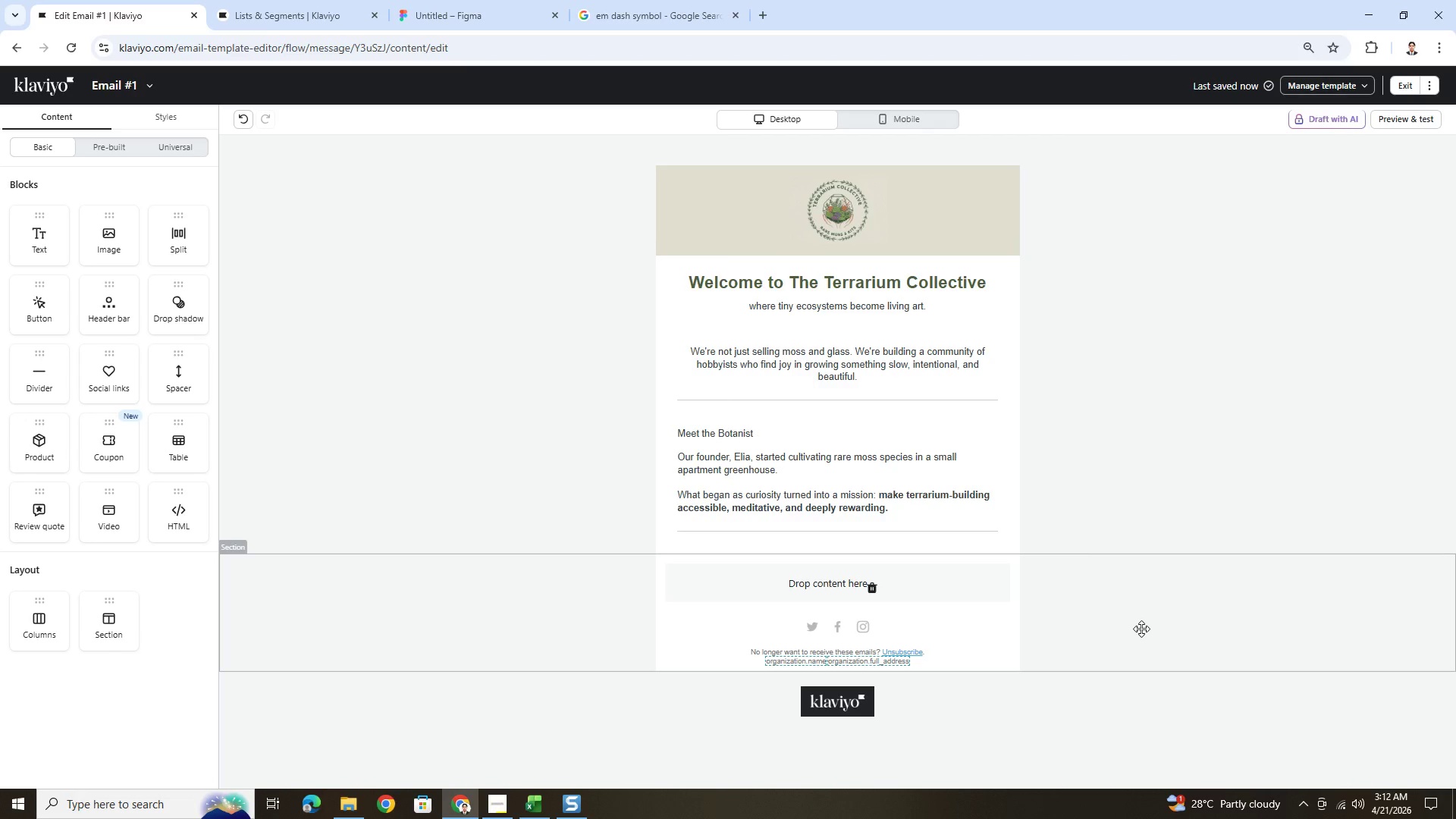 
double_click([760, 437])
 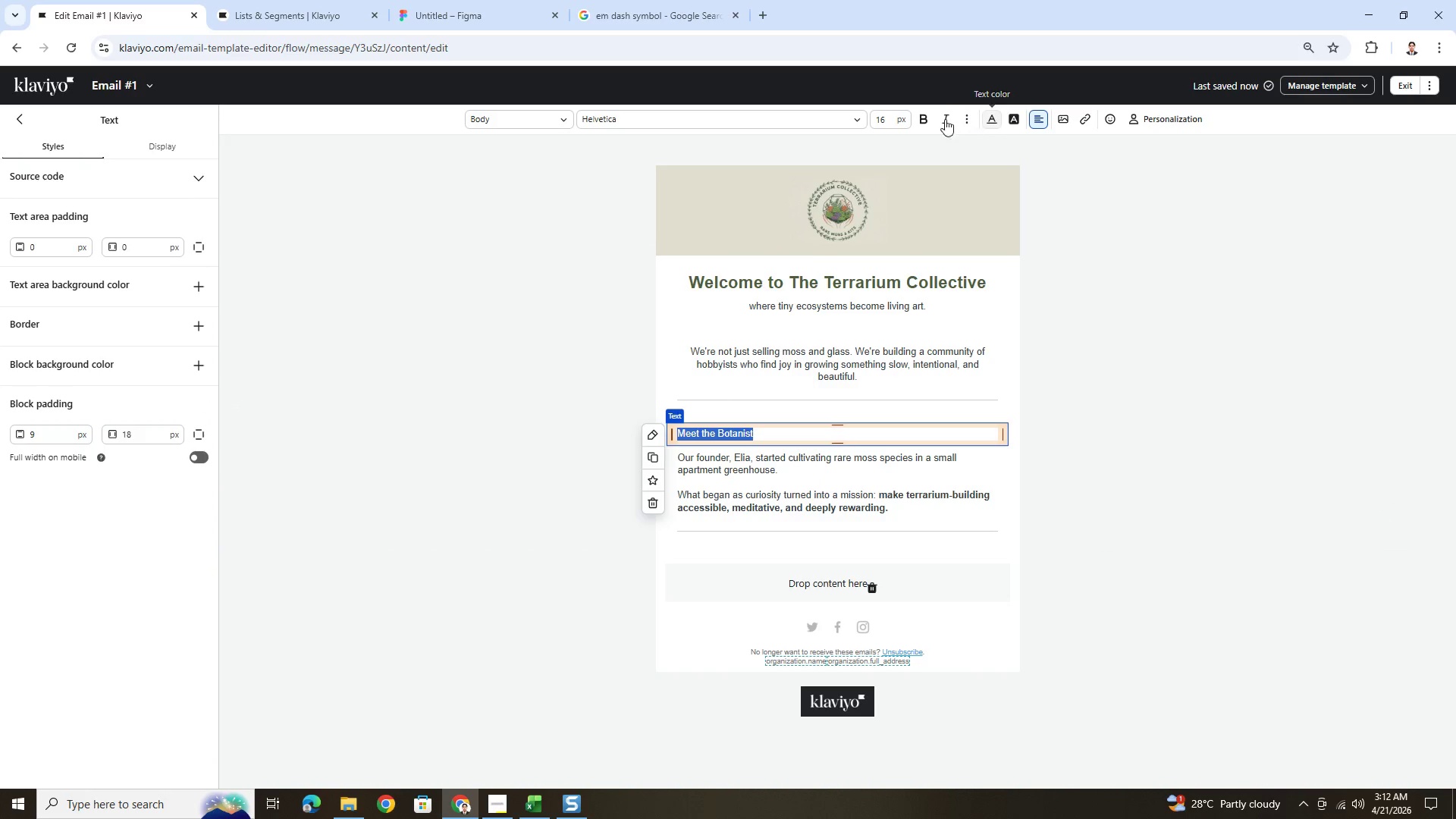 
left_click([927, 117])
 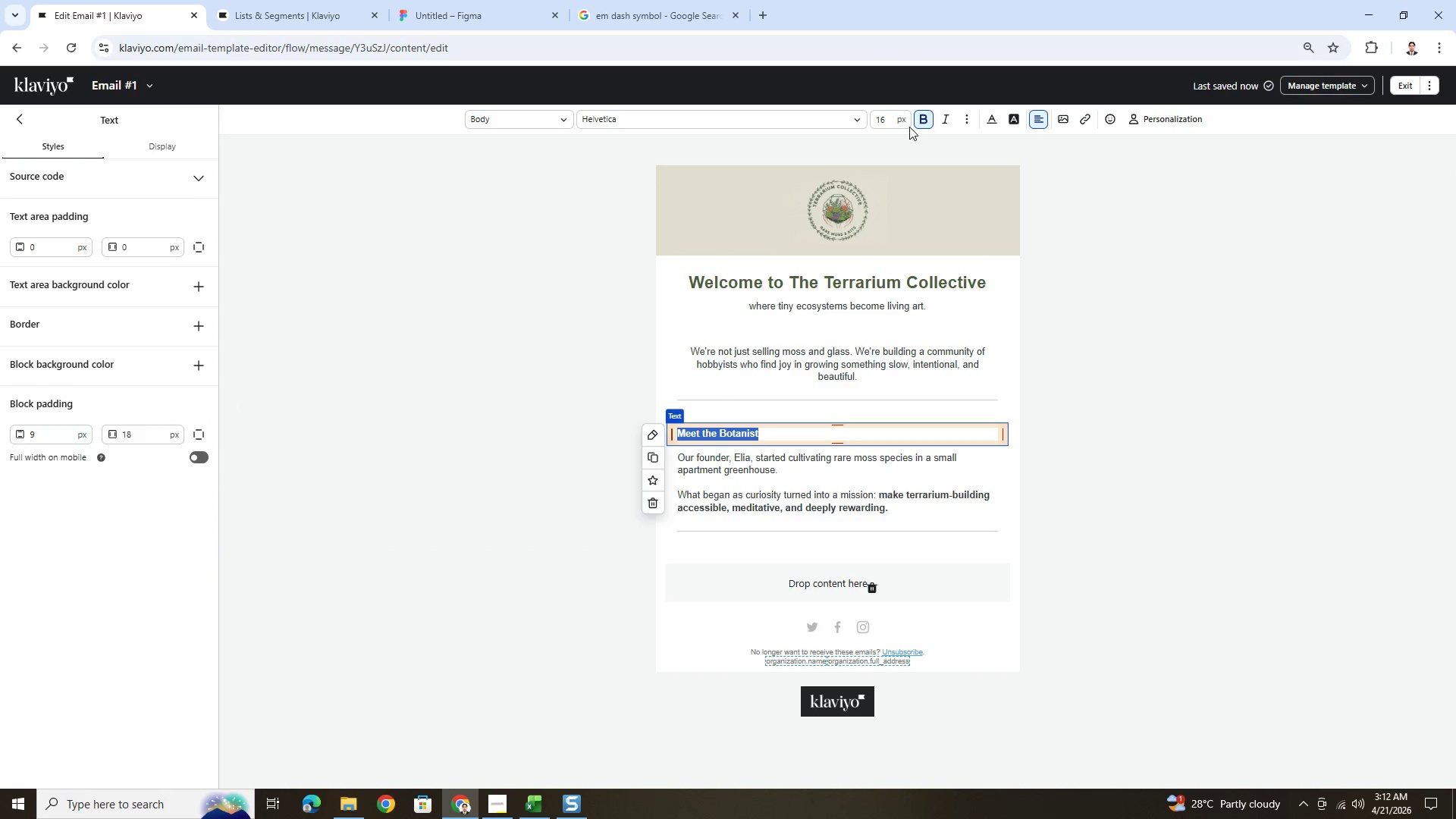 
double_click([886, 116])
 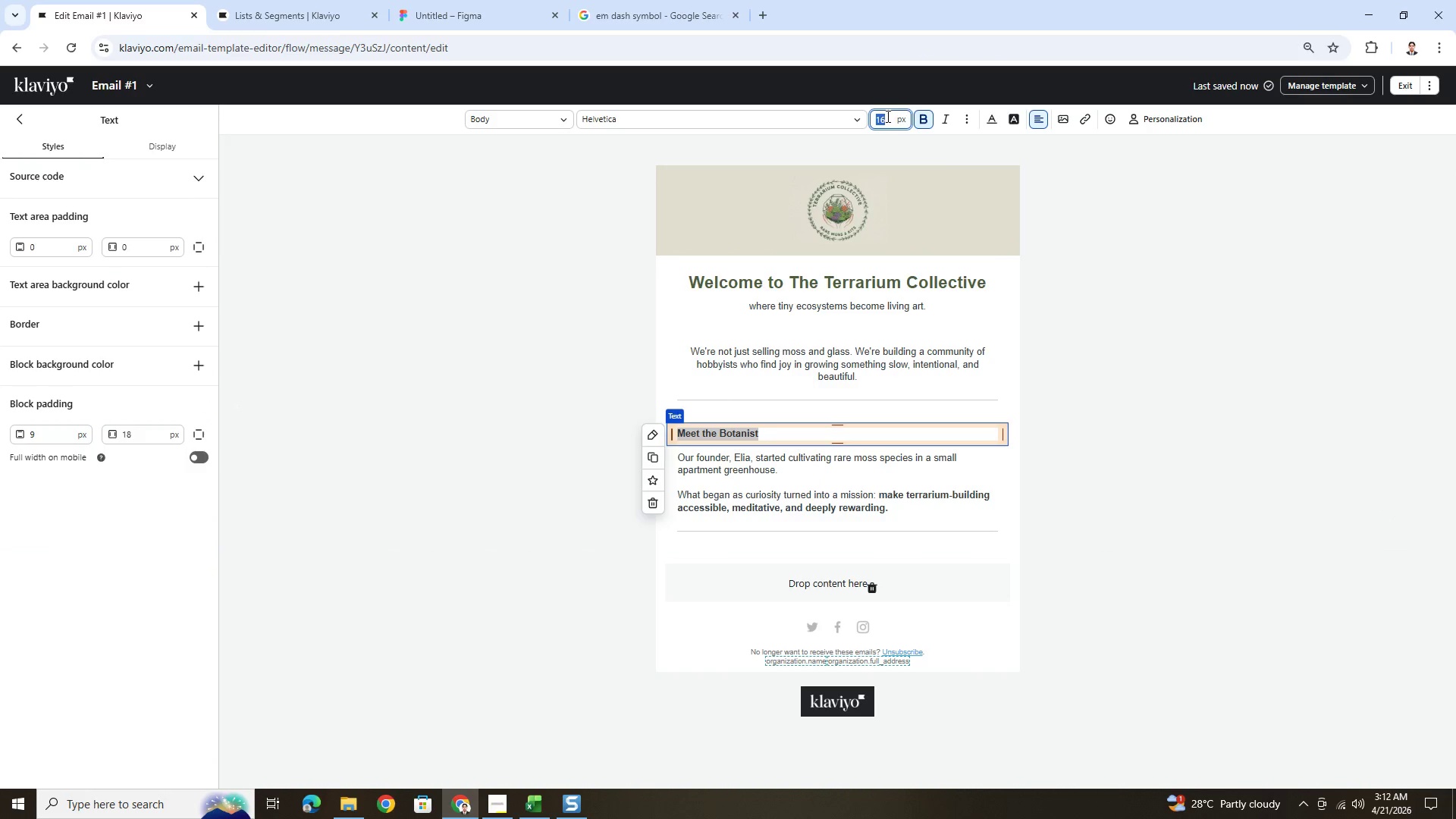 
key(Numpad2)
 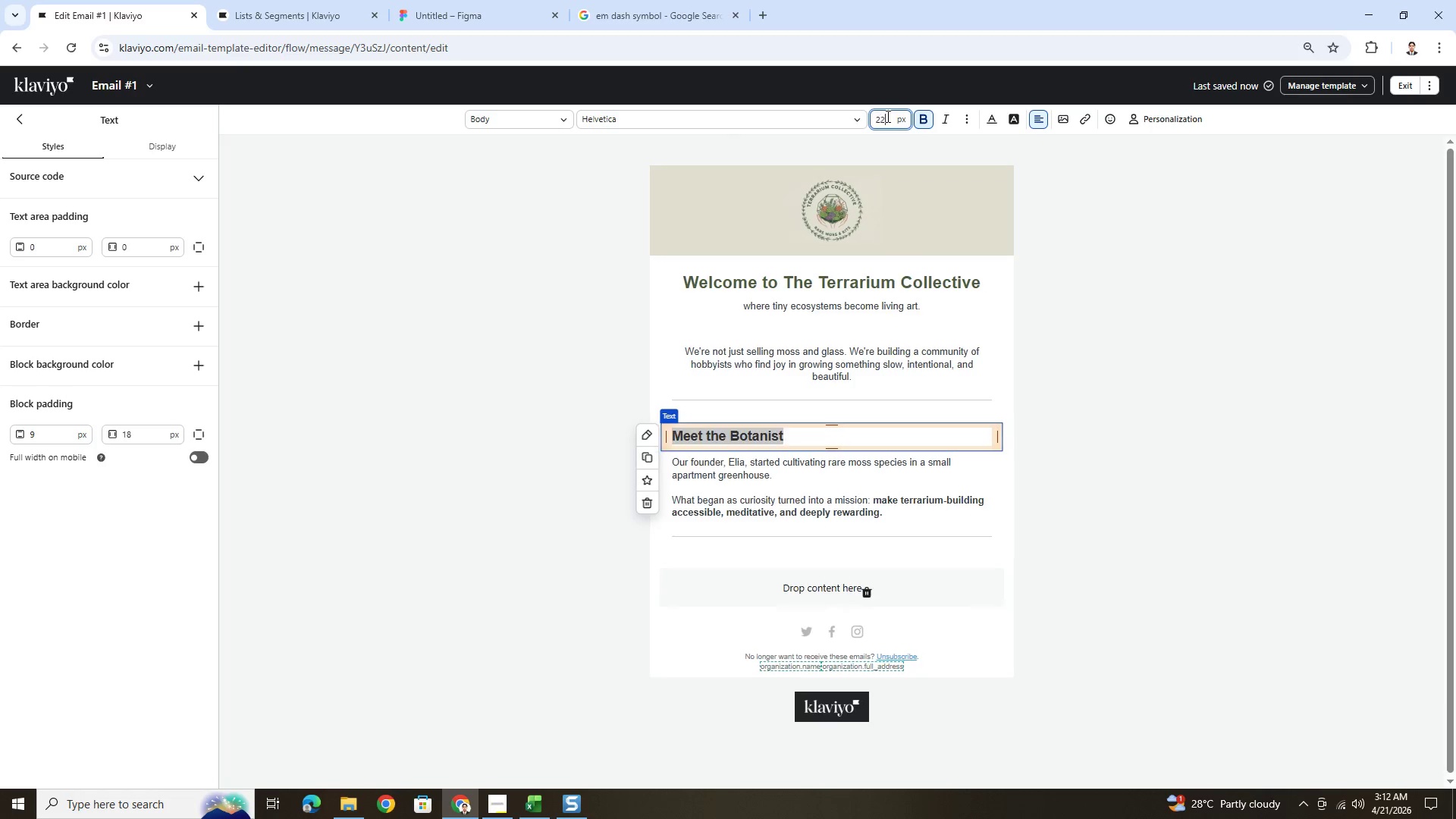 
key(Numpad2)
 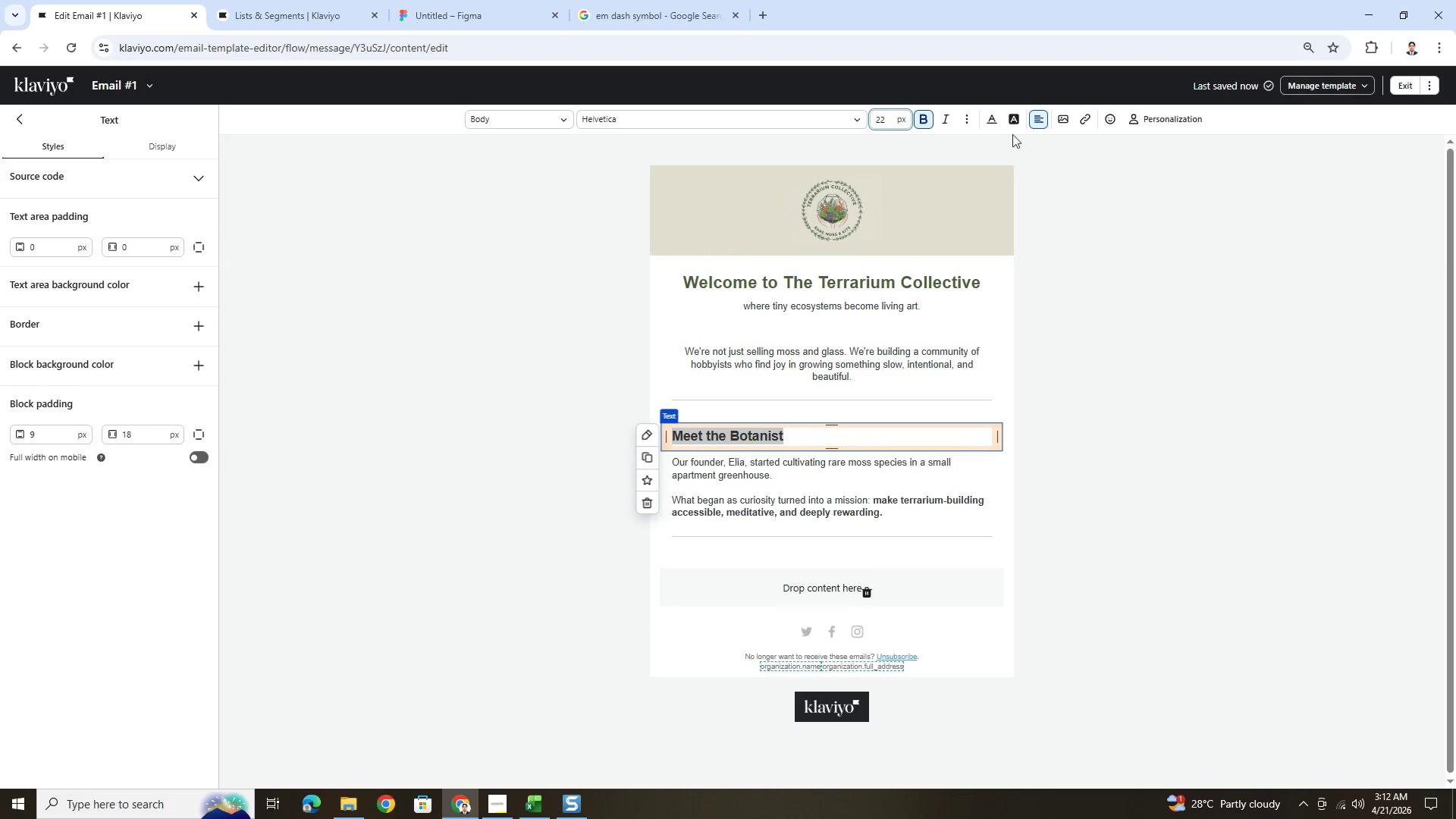 
left_click([993, 118])
 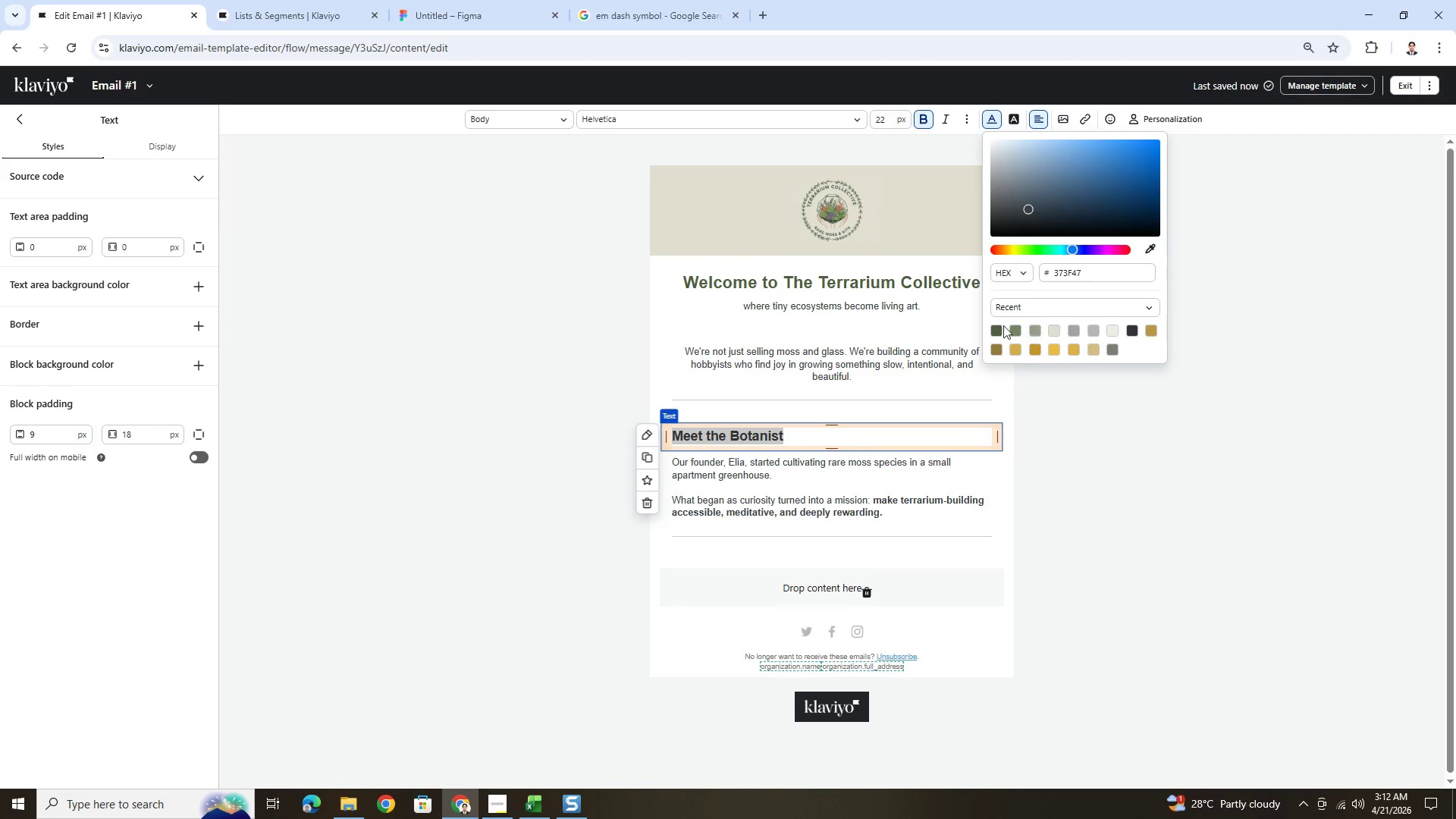 
left_click([999, 328])
 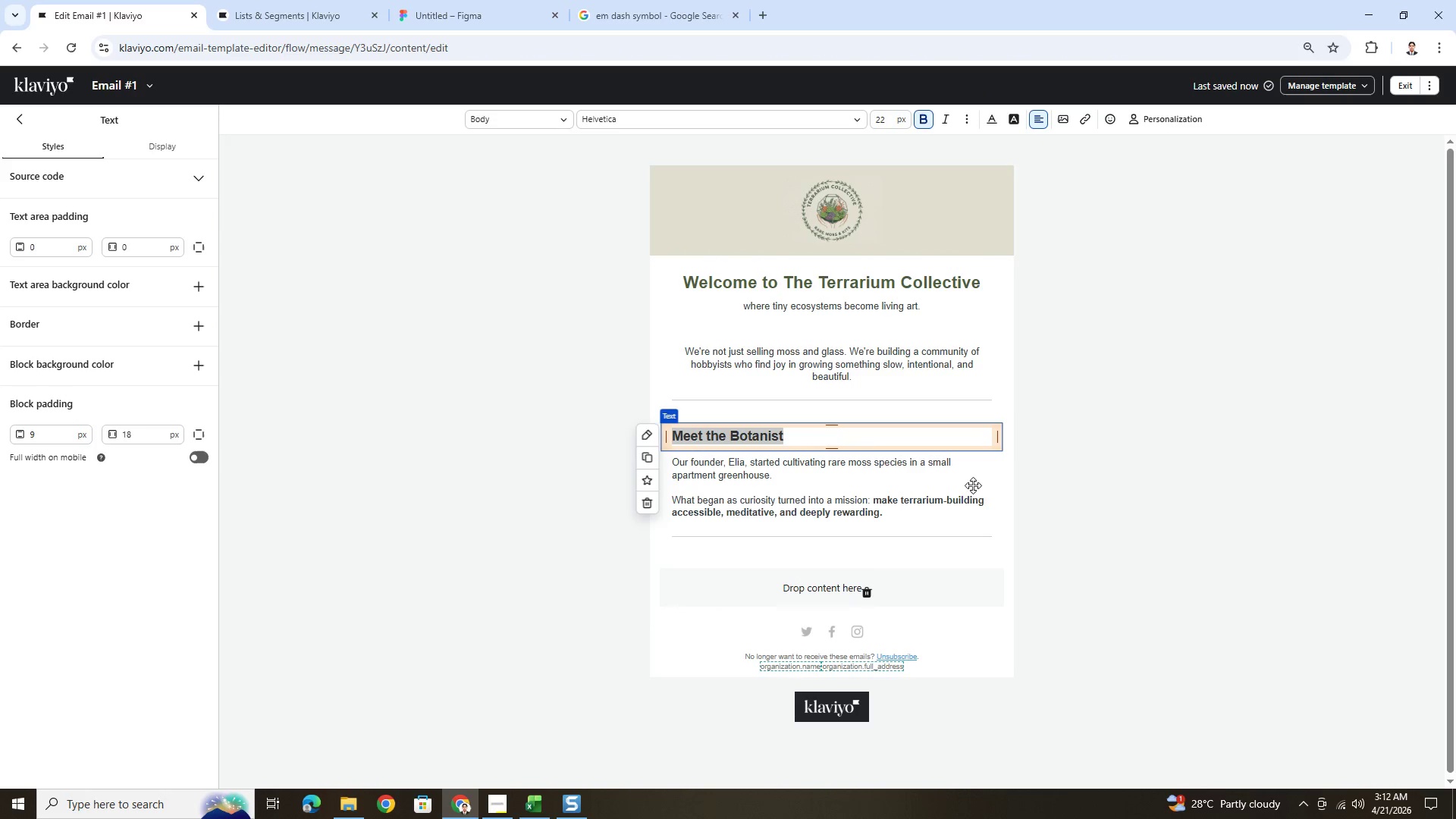 
double_click([973, 485])
 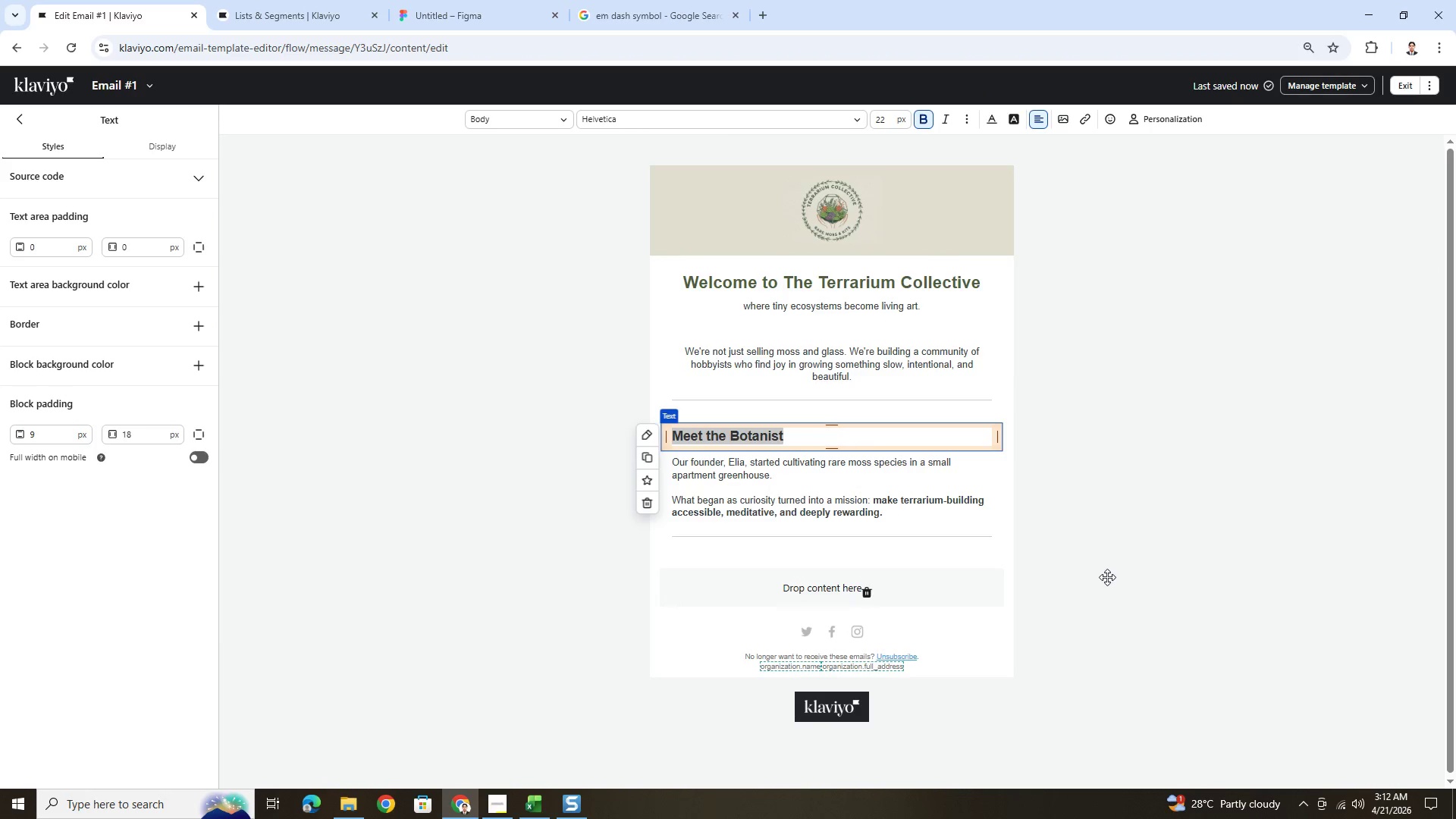 
triple_click([1107, 577])
 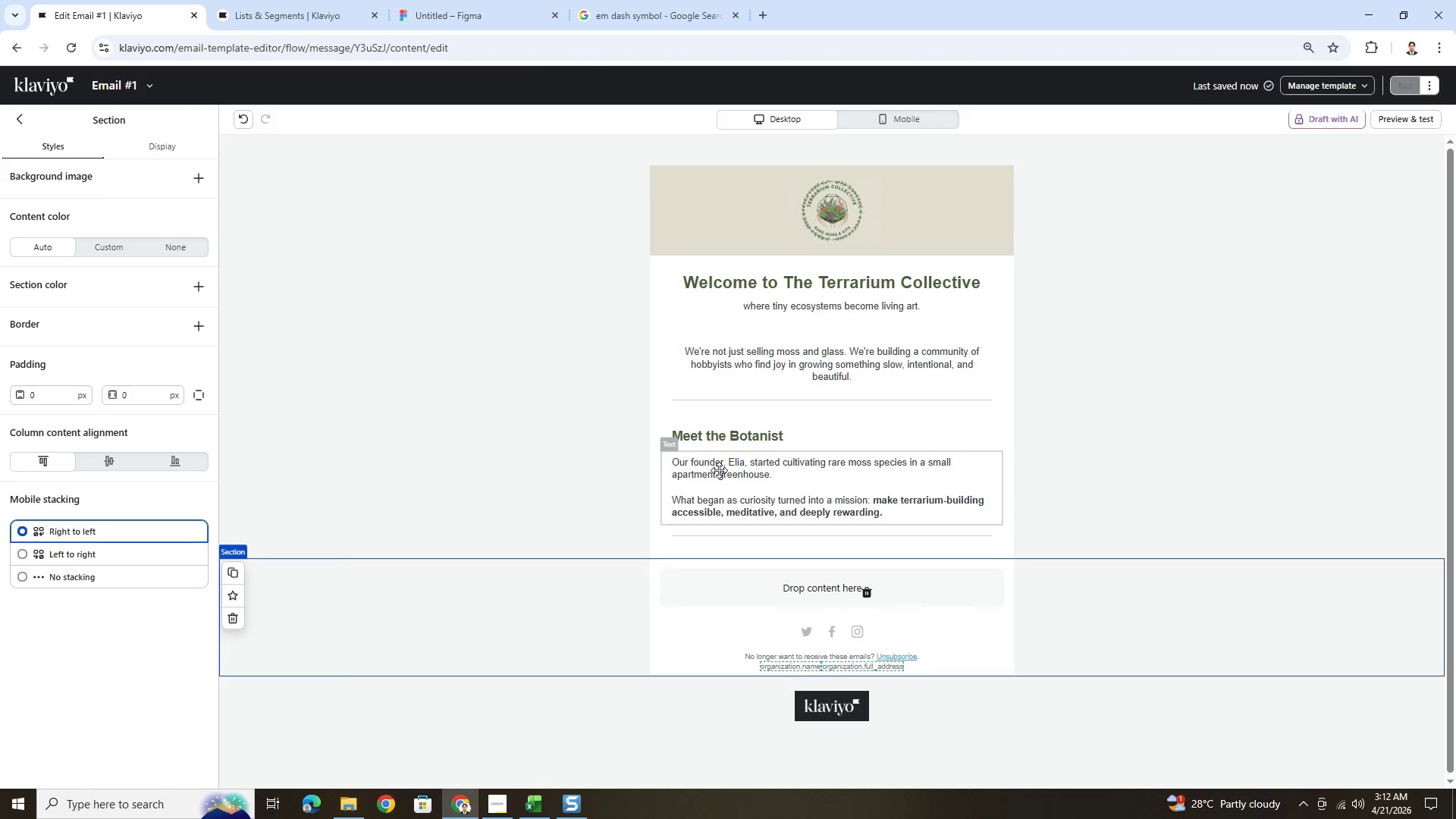 
double_click([720, 469])
 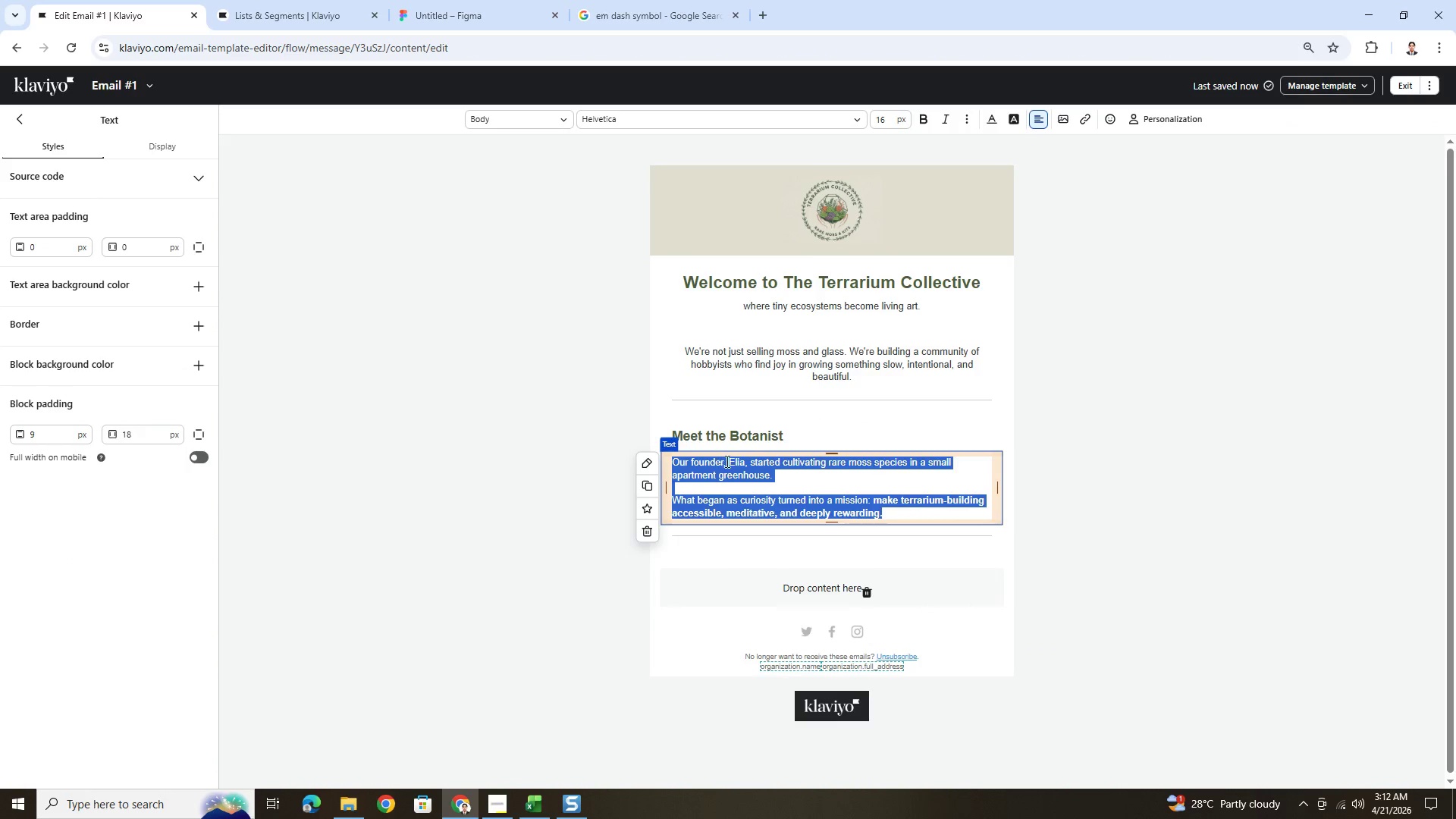 
left_click([742, 466])
 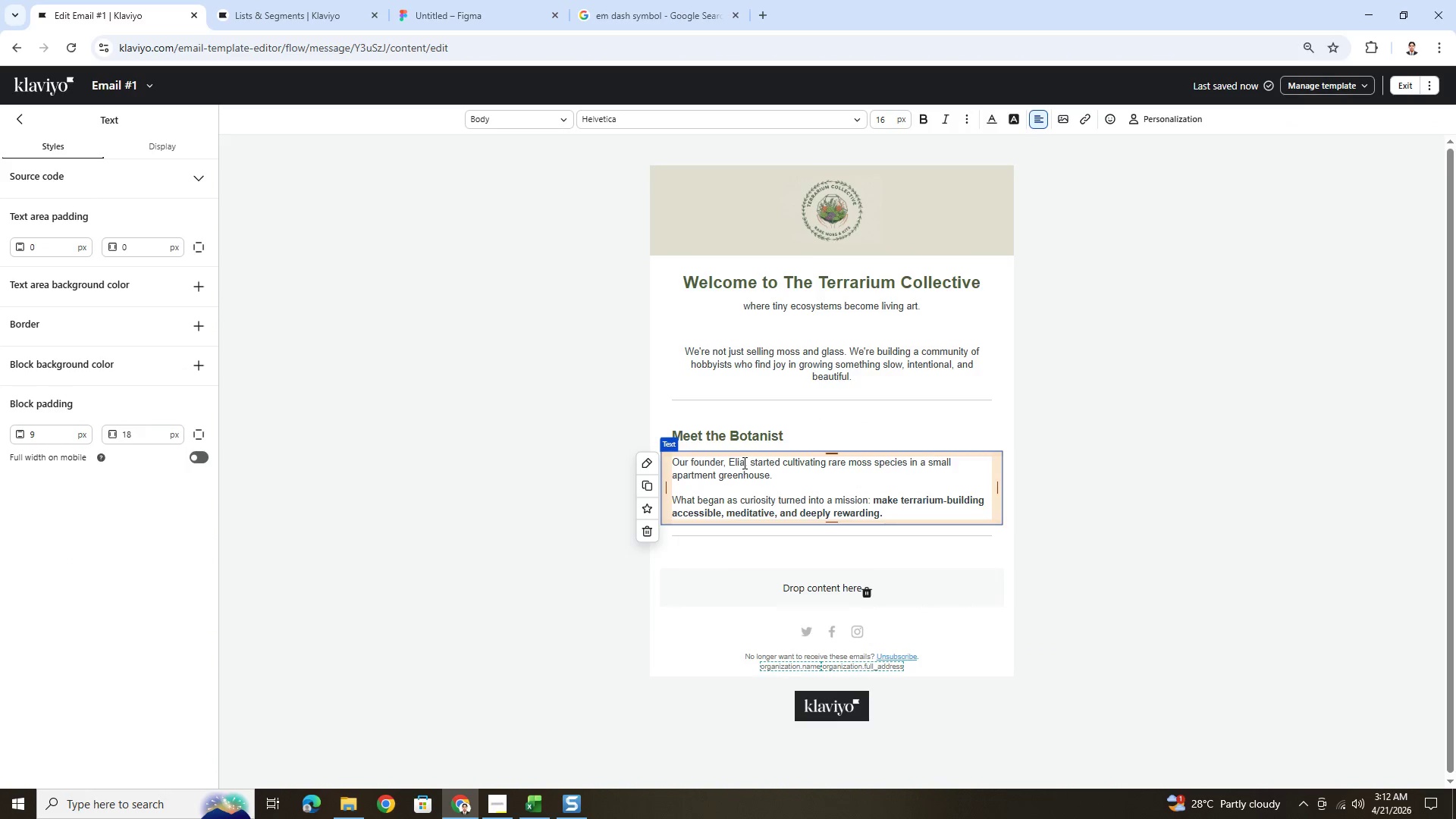 
left_click_drag(start_coordinate=[743, 463], to_coordinate=[729, 463])
 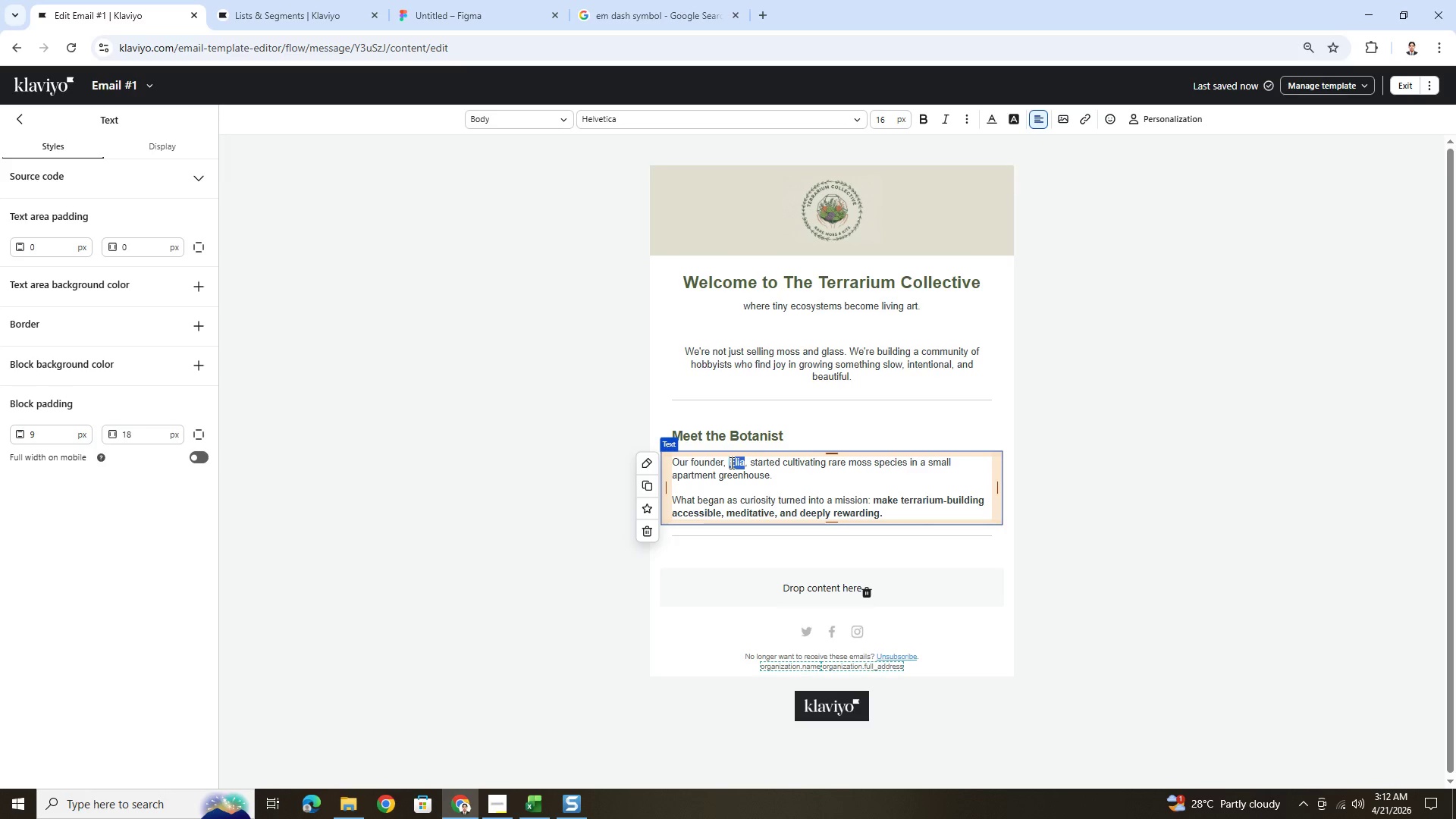 
key(Control+B)
 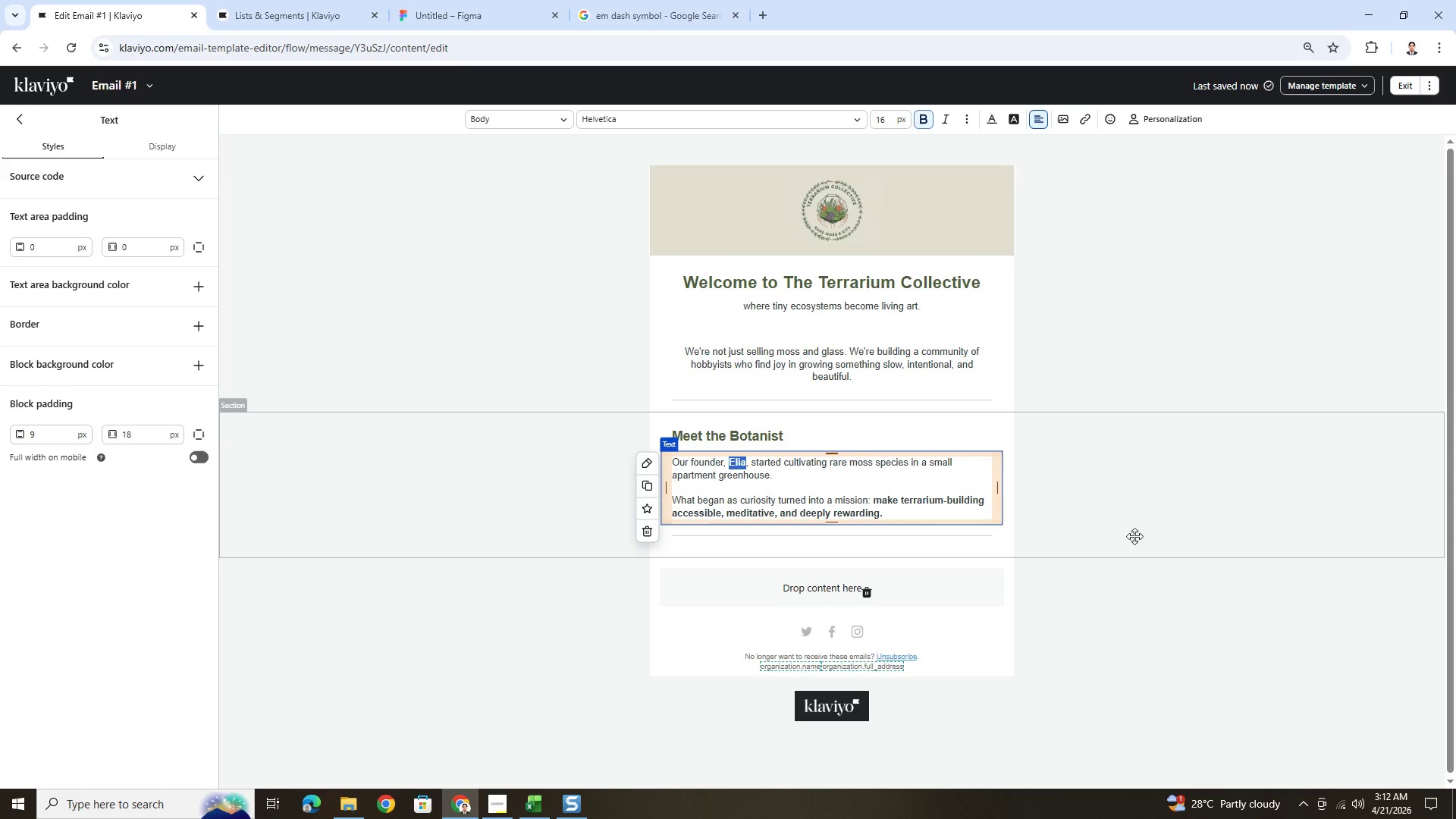 
left_click([1172, 539])
 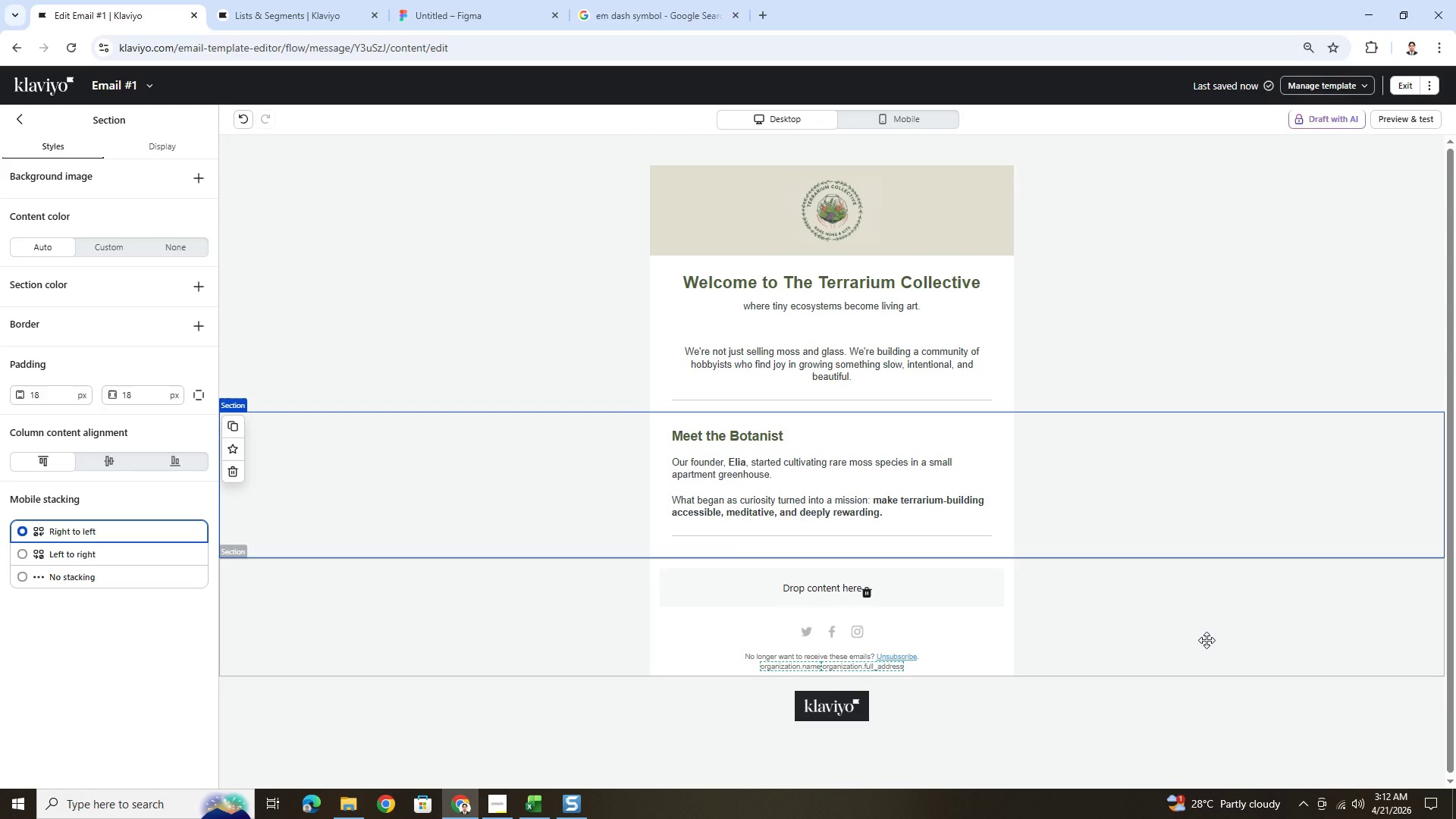 
wait(17.22)
 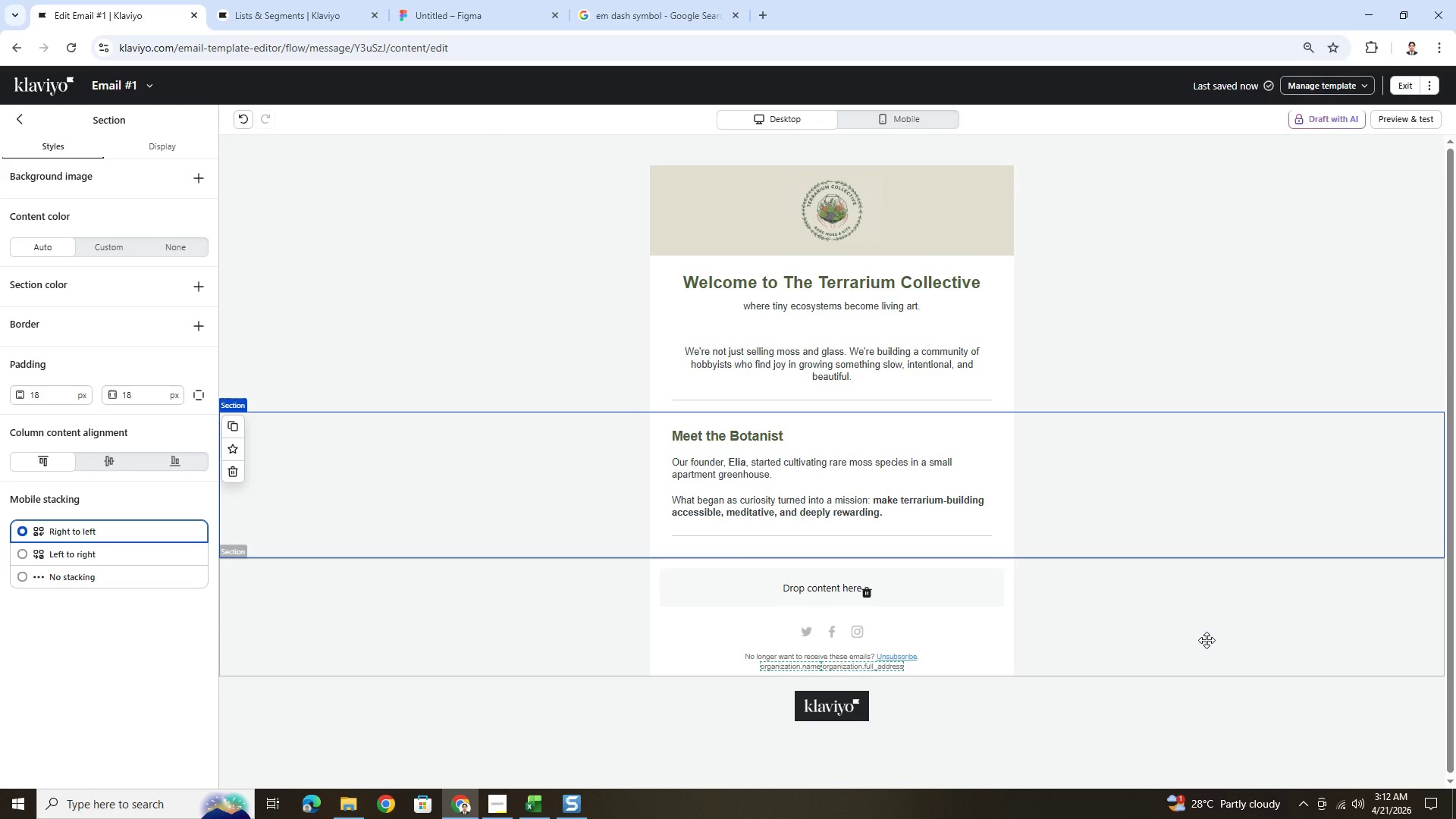 
left_click([1207, 622])
 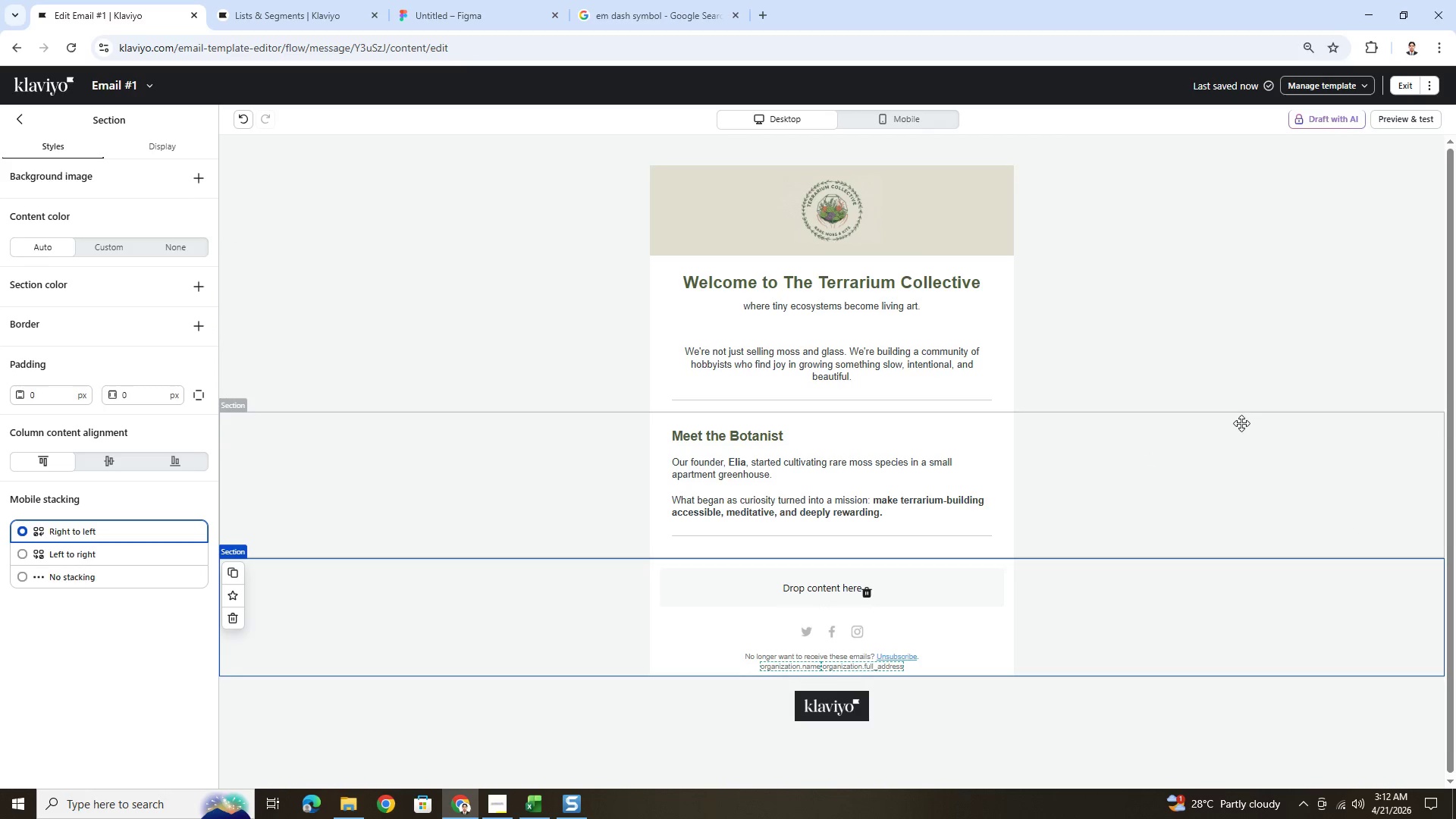 
scroll: coordinate [1241, 419], scroll_direction: down, amount: 2.0
 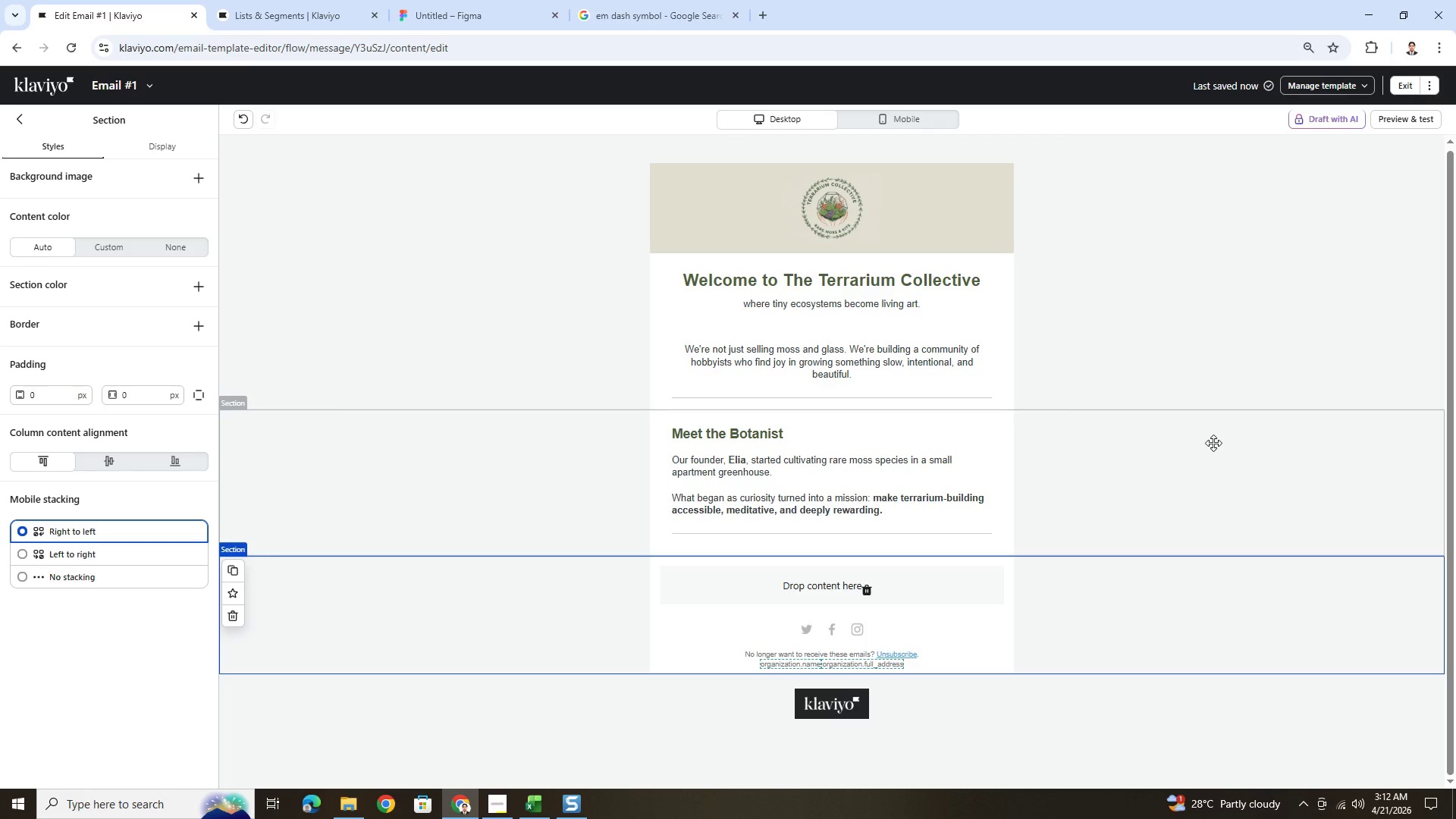 
wait(9.88)
 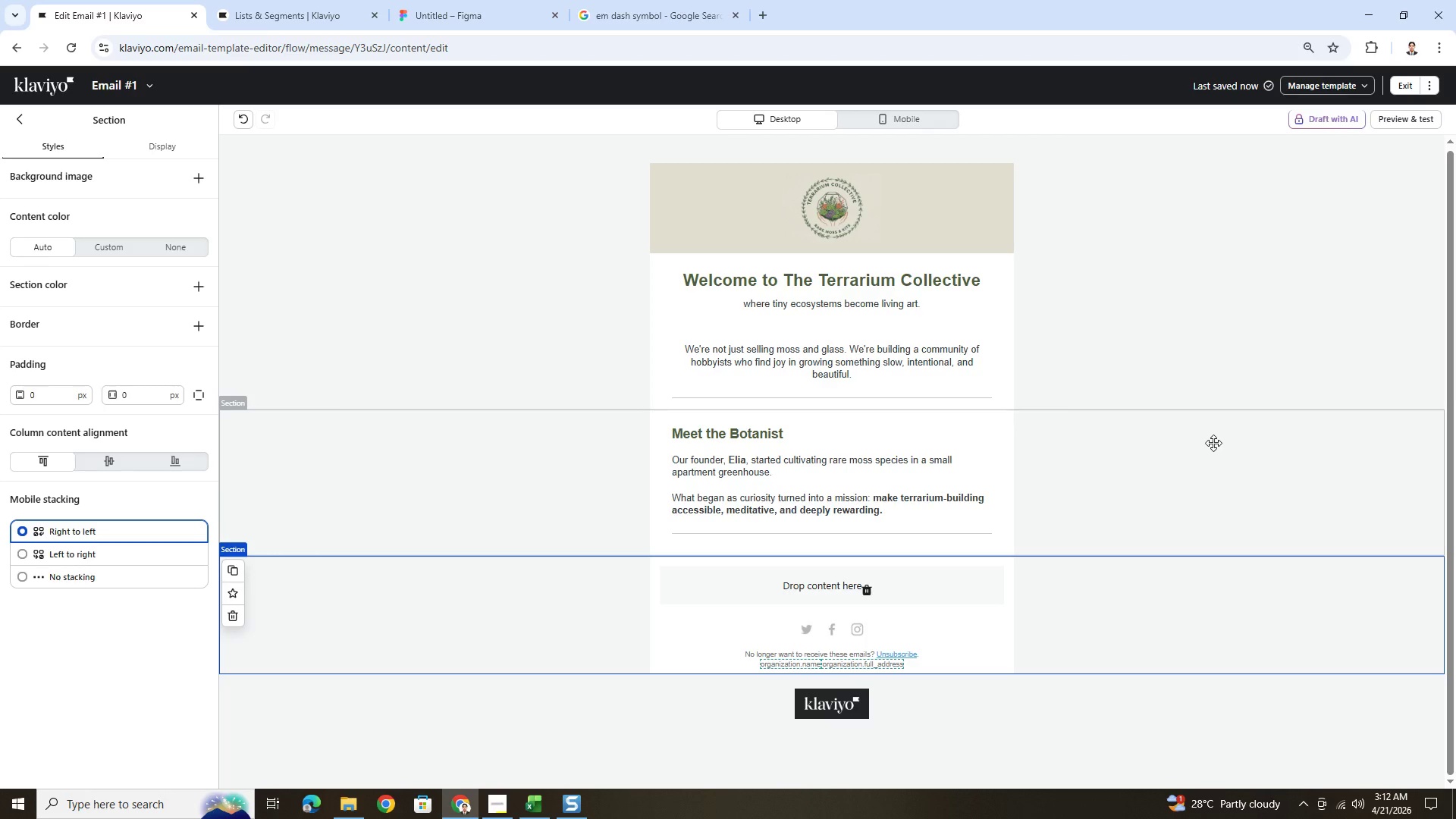 
left_click([505, 801])